 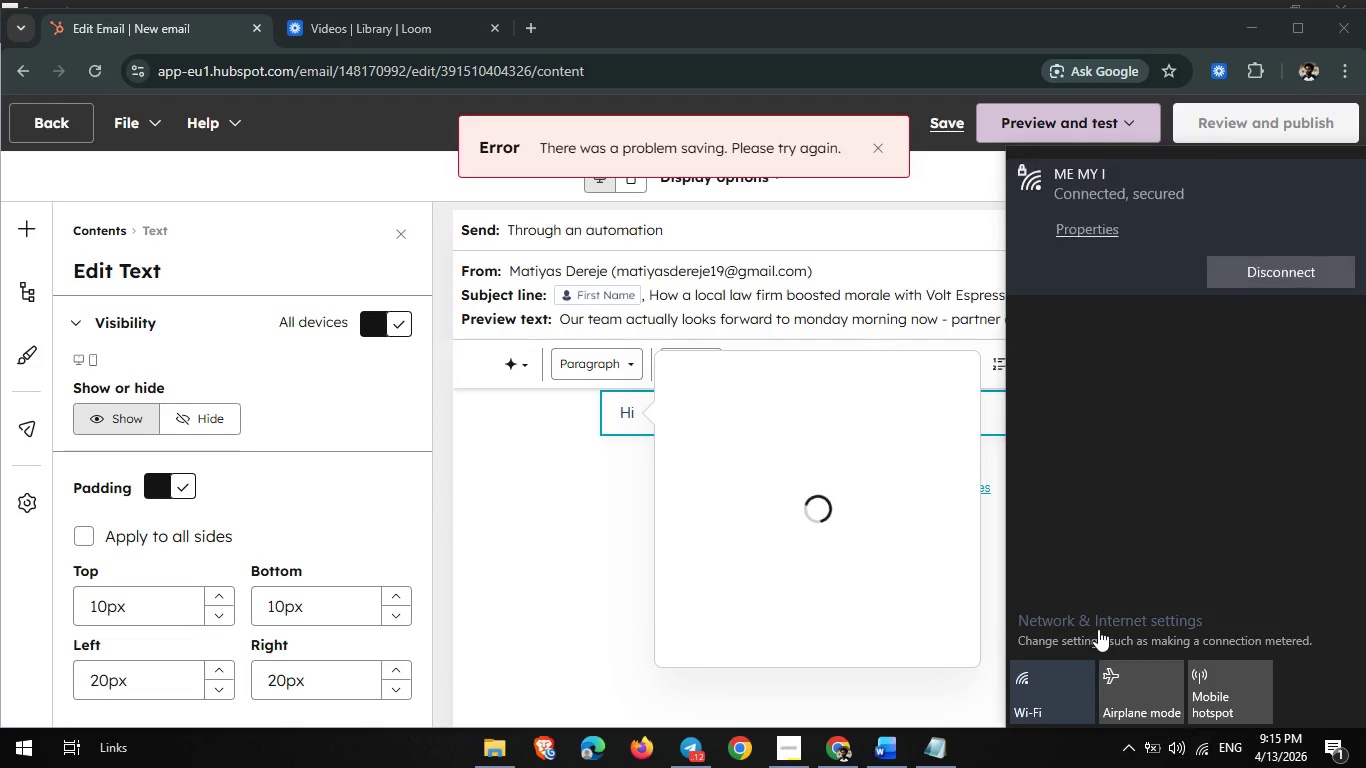 
left_click([571, 457])
 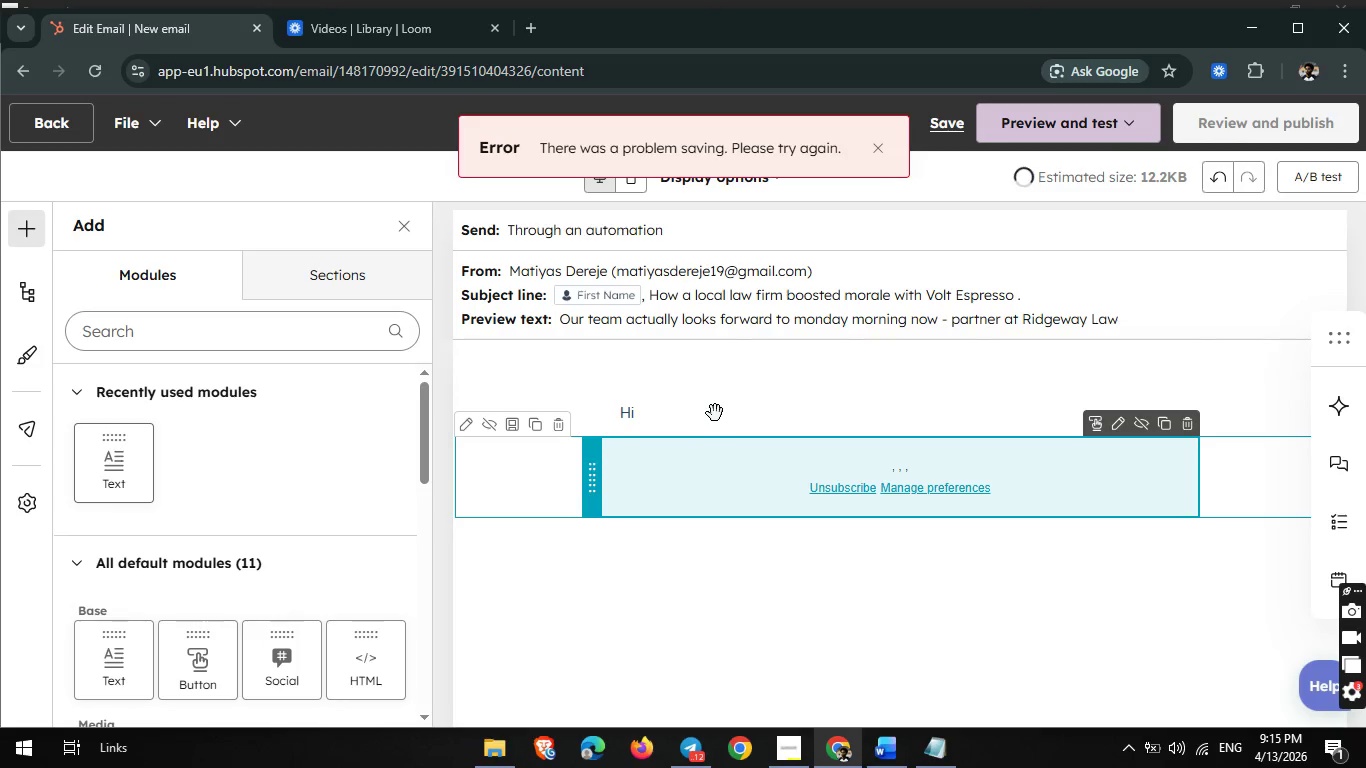 
left_click([715, 413])
 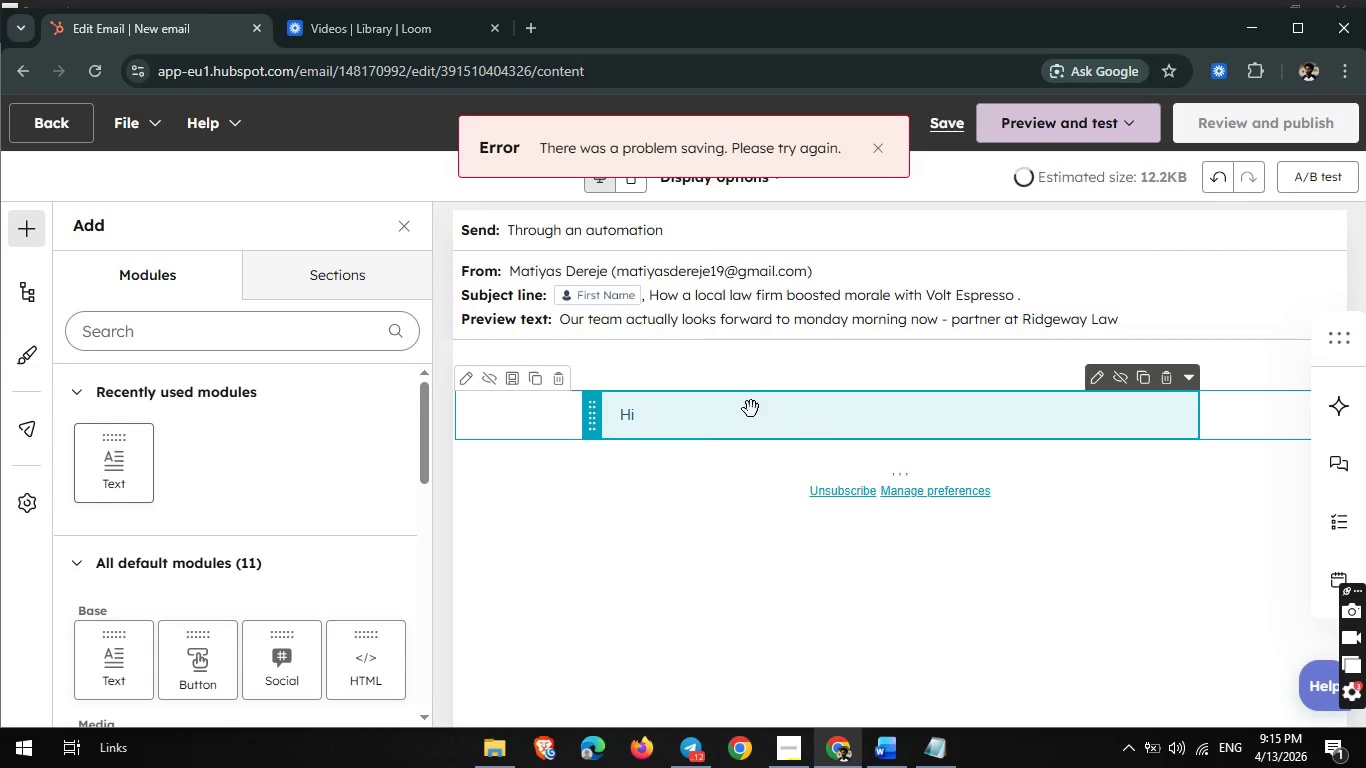 
left_click([747, 409])
 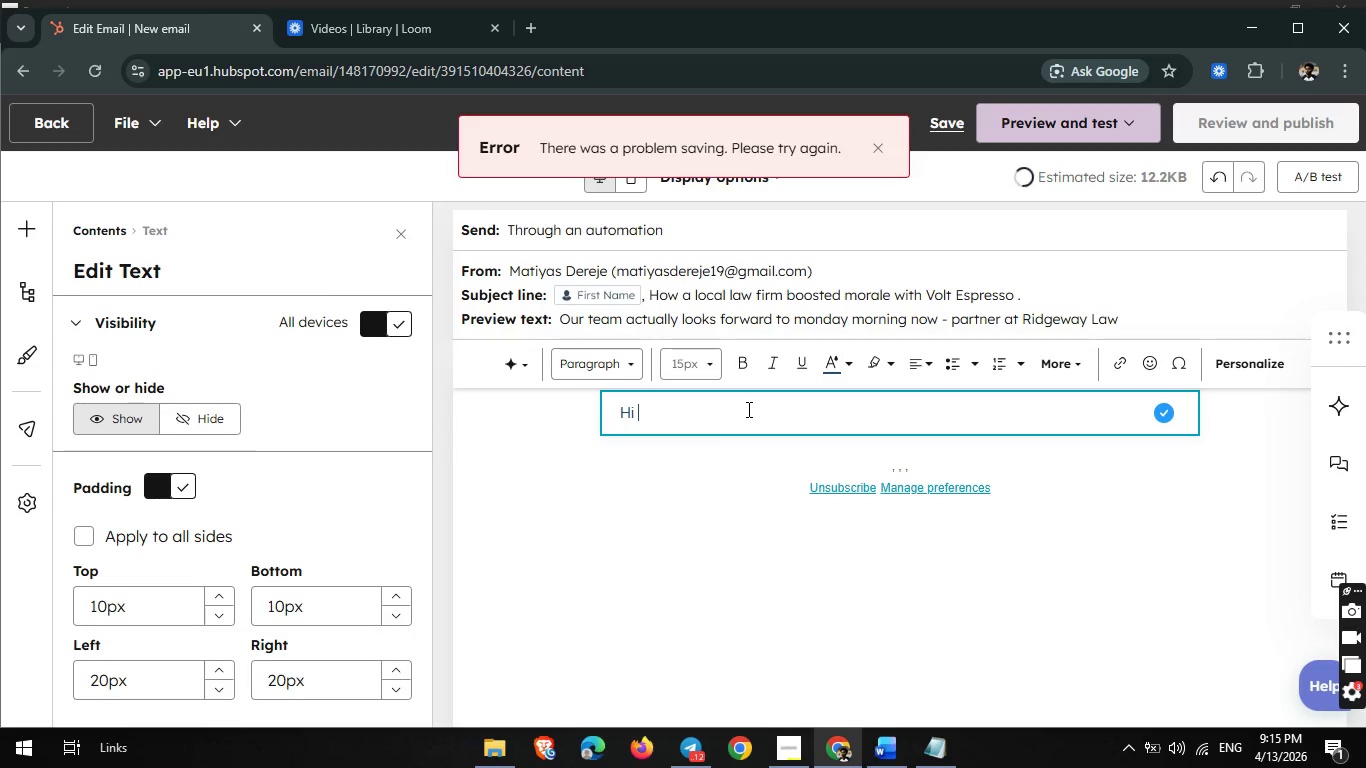 
double_click([747, 409])
 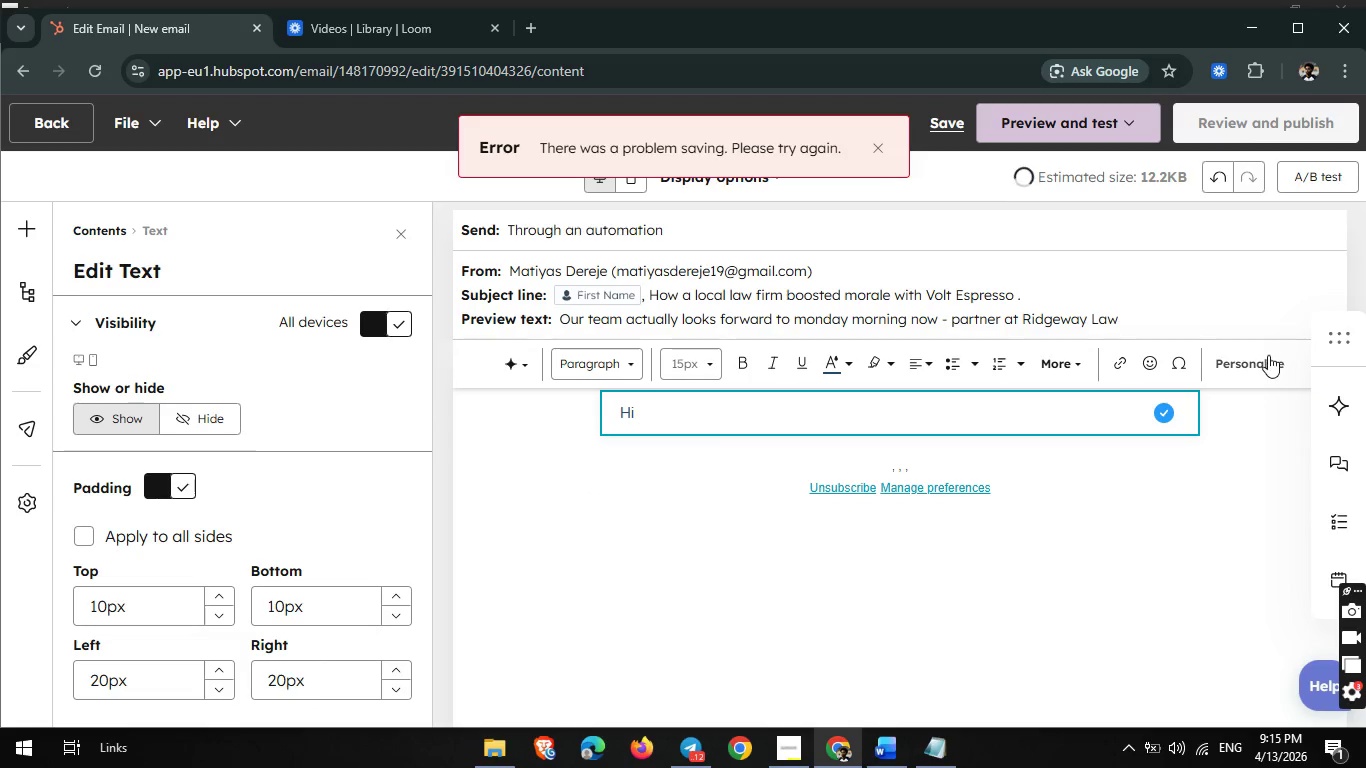 
left_click([1267, 355])
 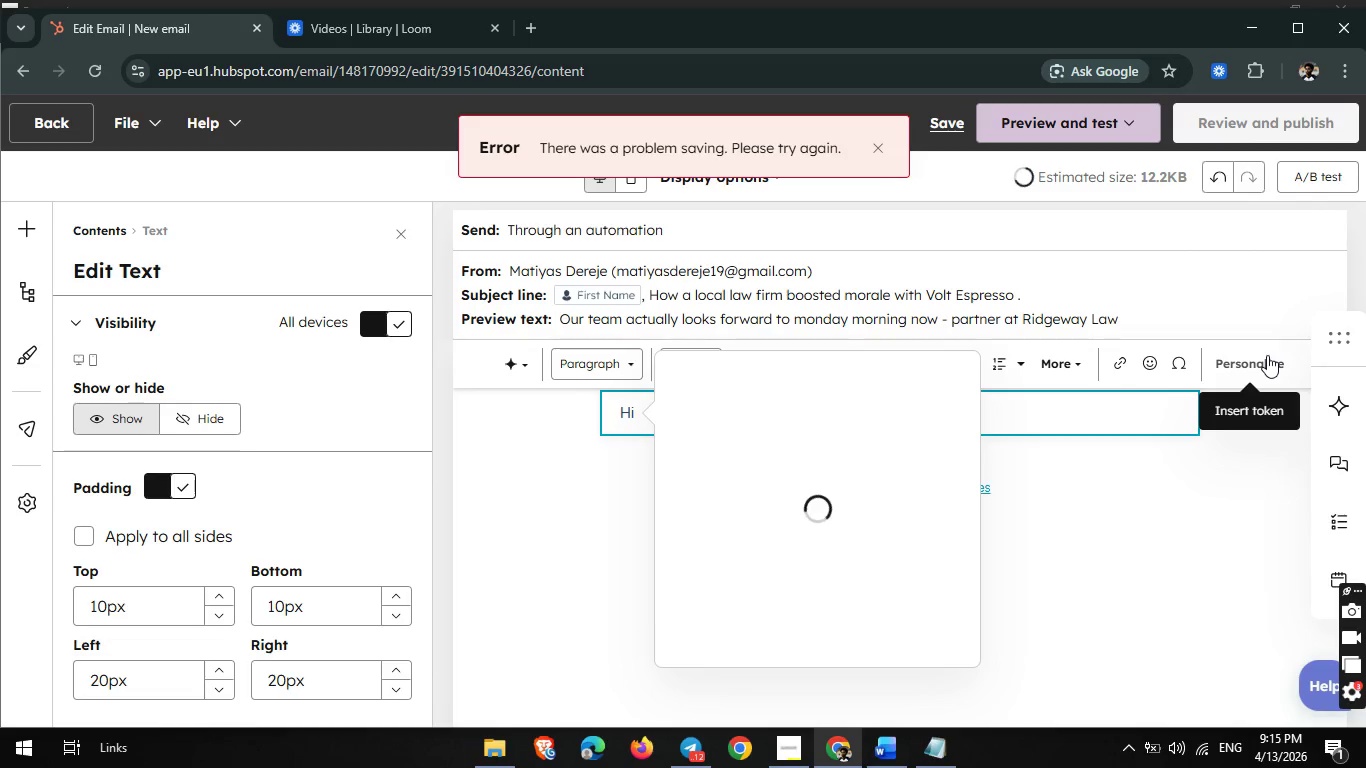 
wait(13.06)
 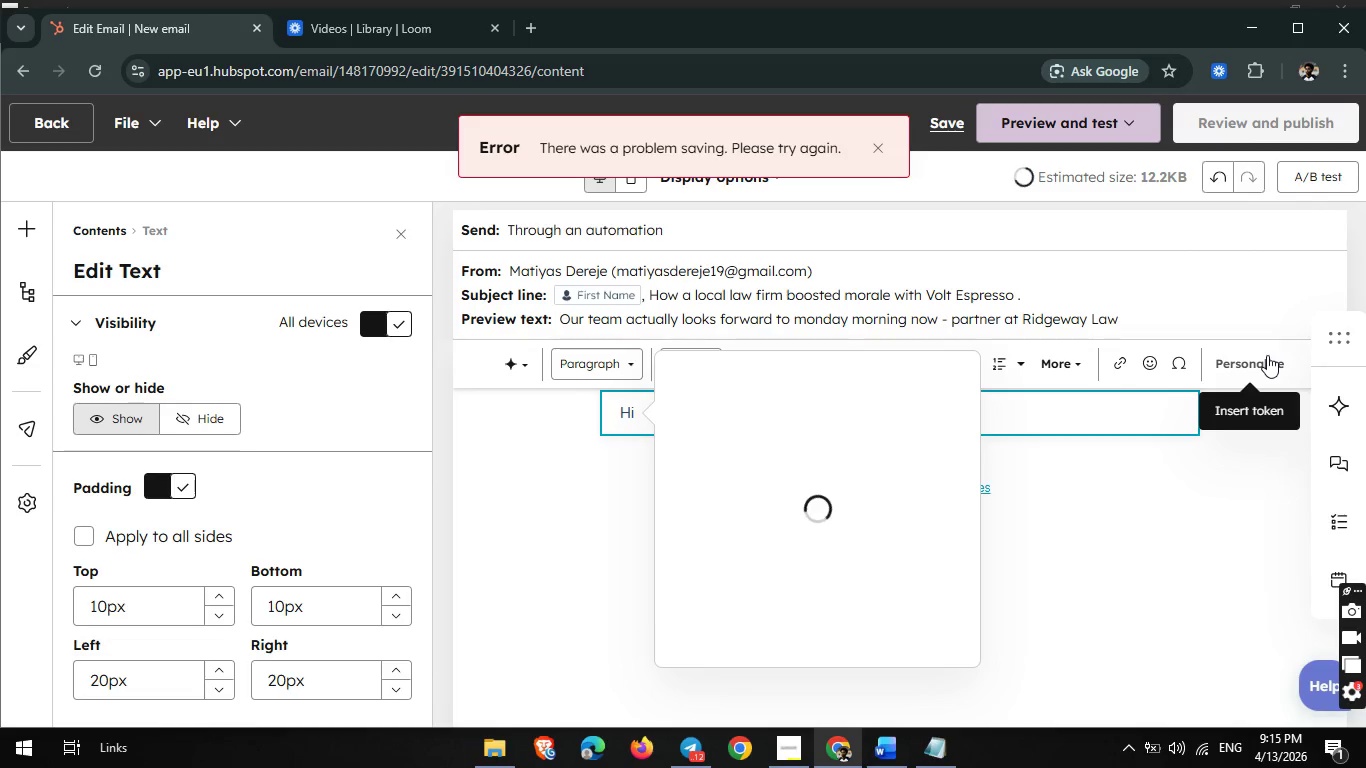 
left_click([103, 68])
 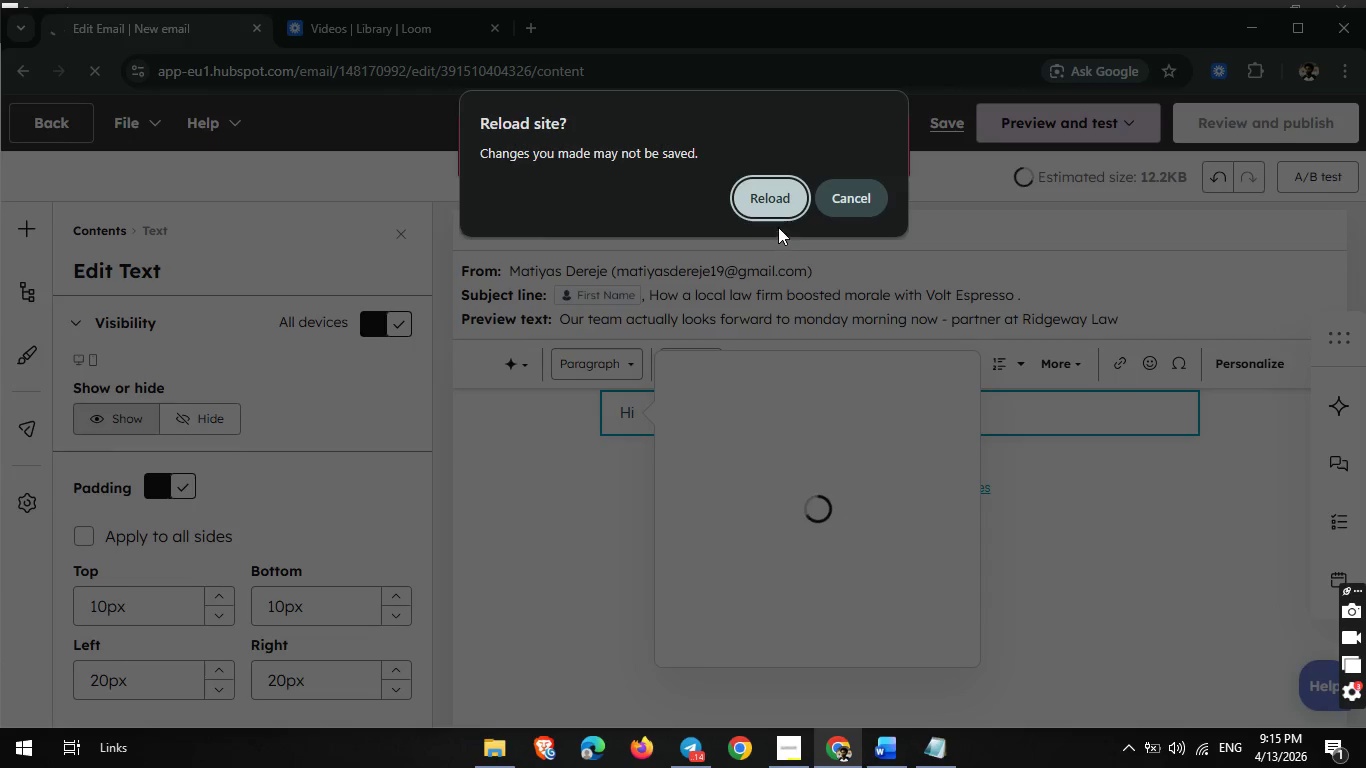 
left_click([779, 198])
 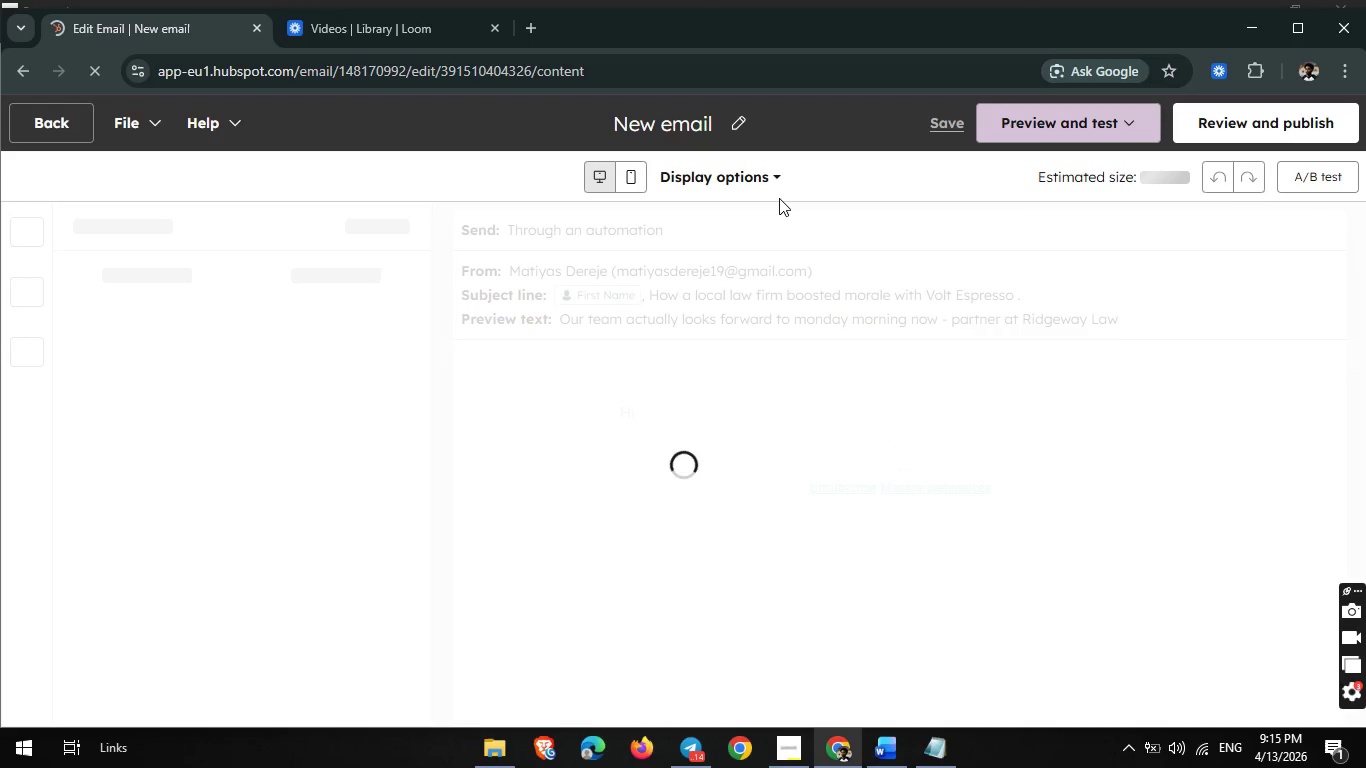 
wait(8.28)
 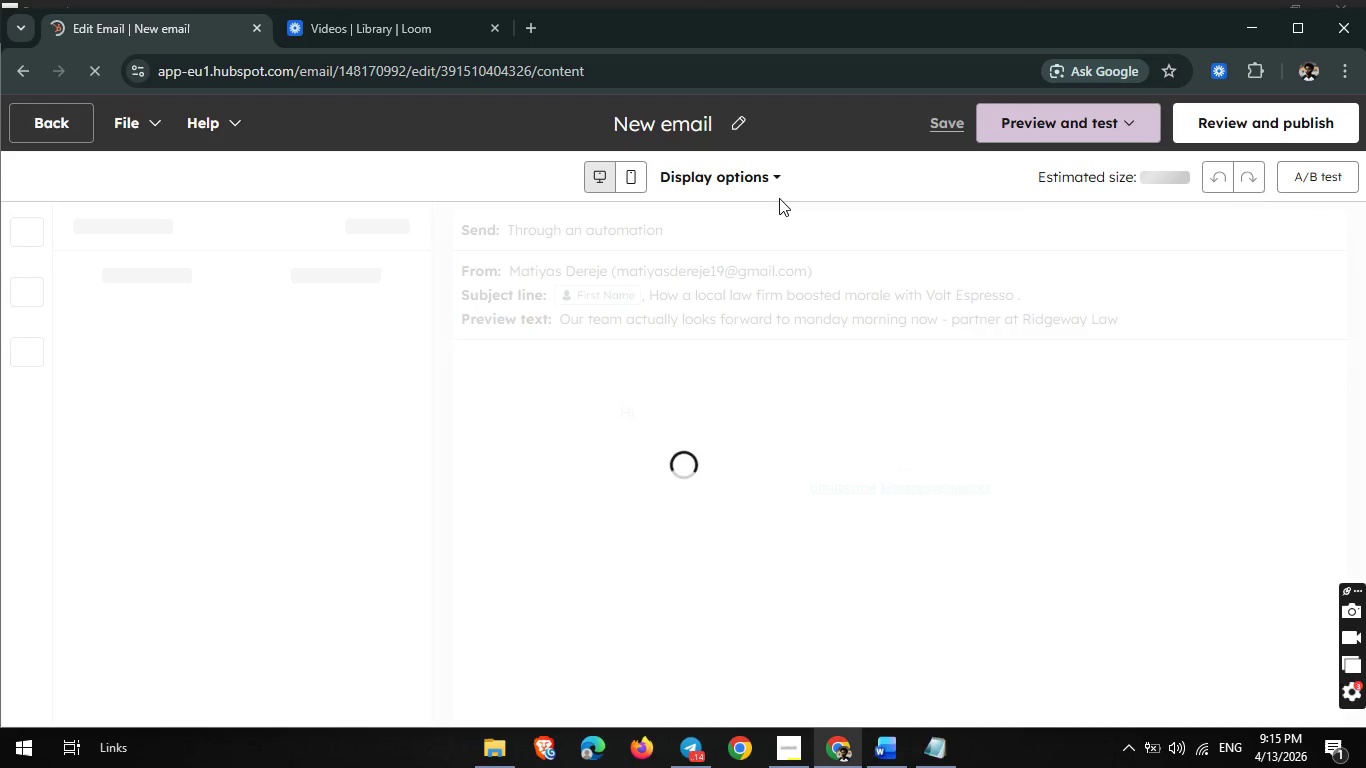 
left_click([689, 409])
 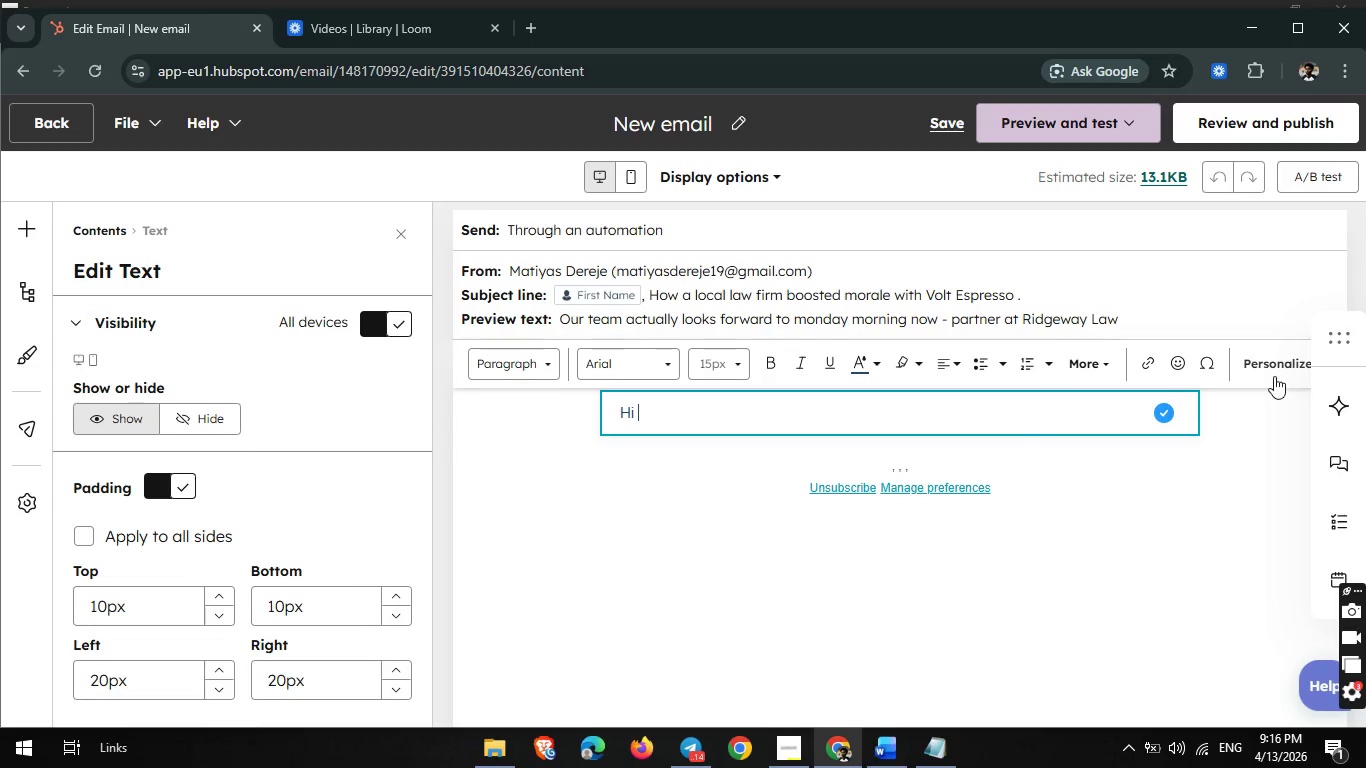 
left_click([1274, 376])
 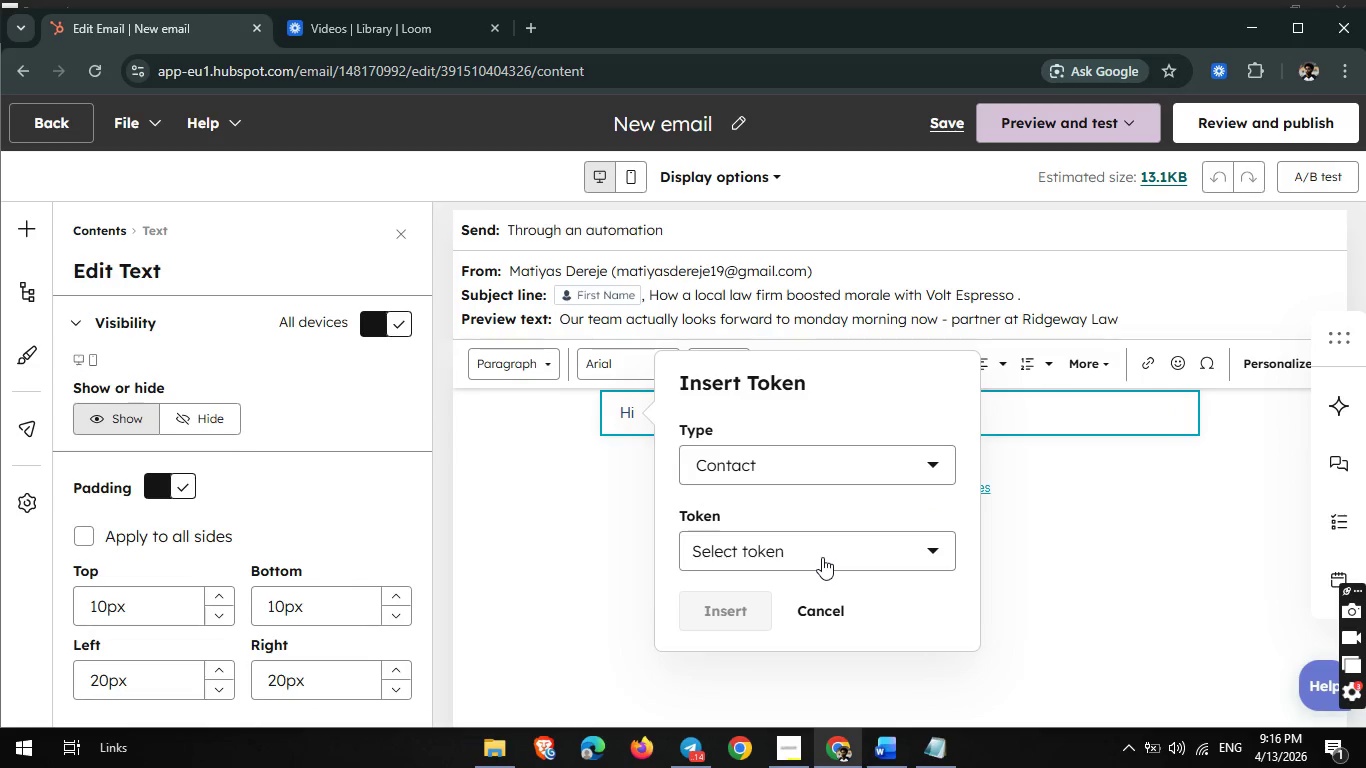 
left_click([822, 557])
 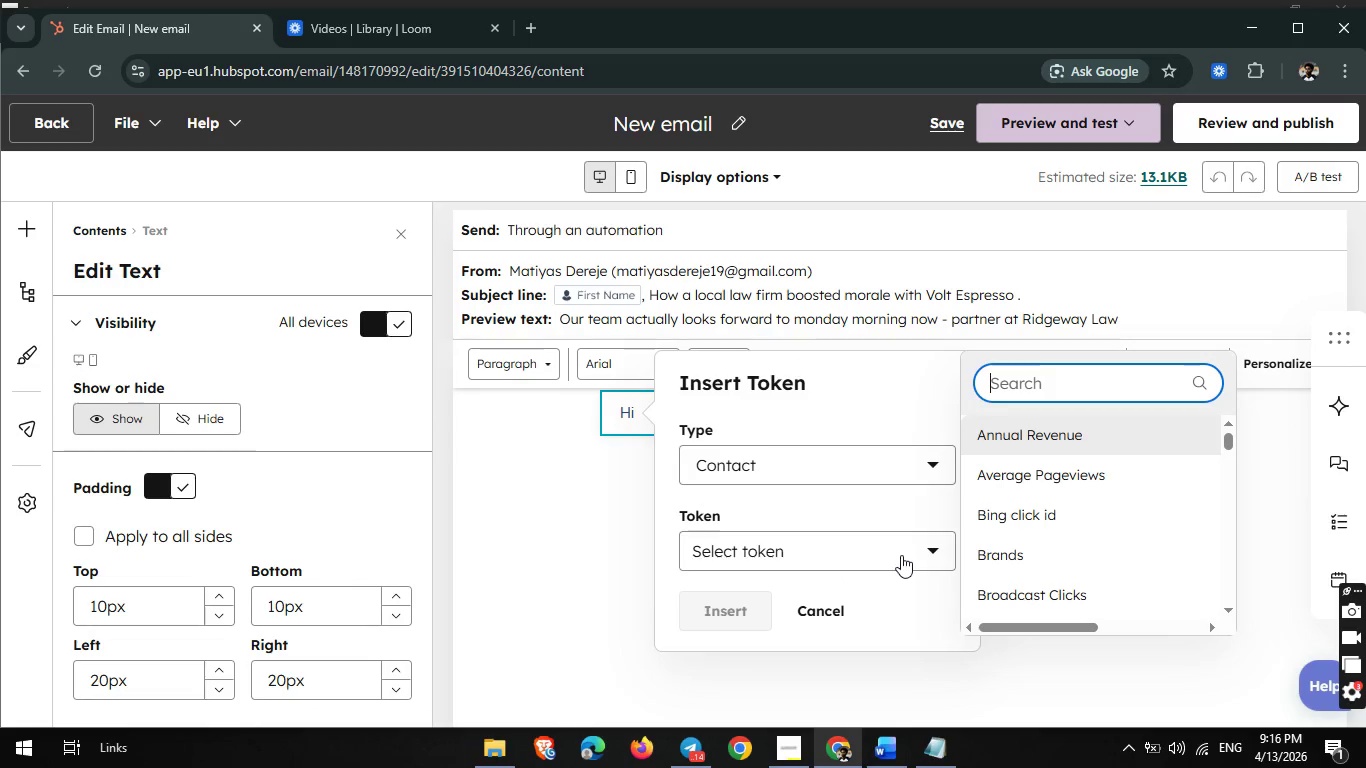 
left_click([901, 555])
 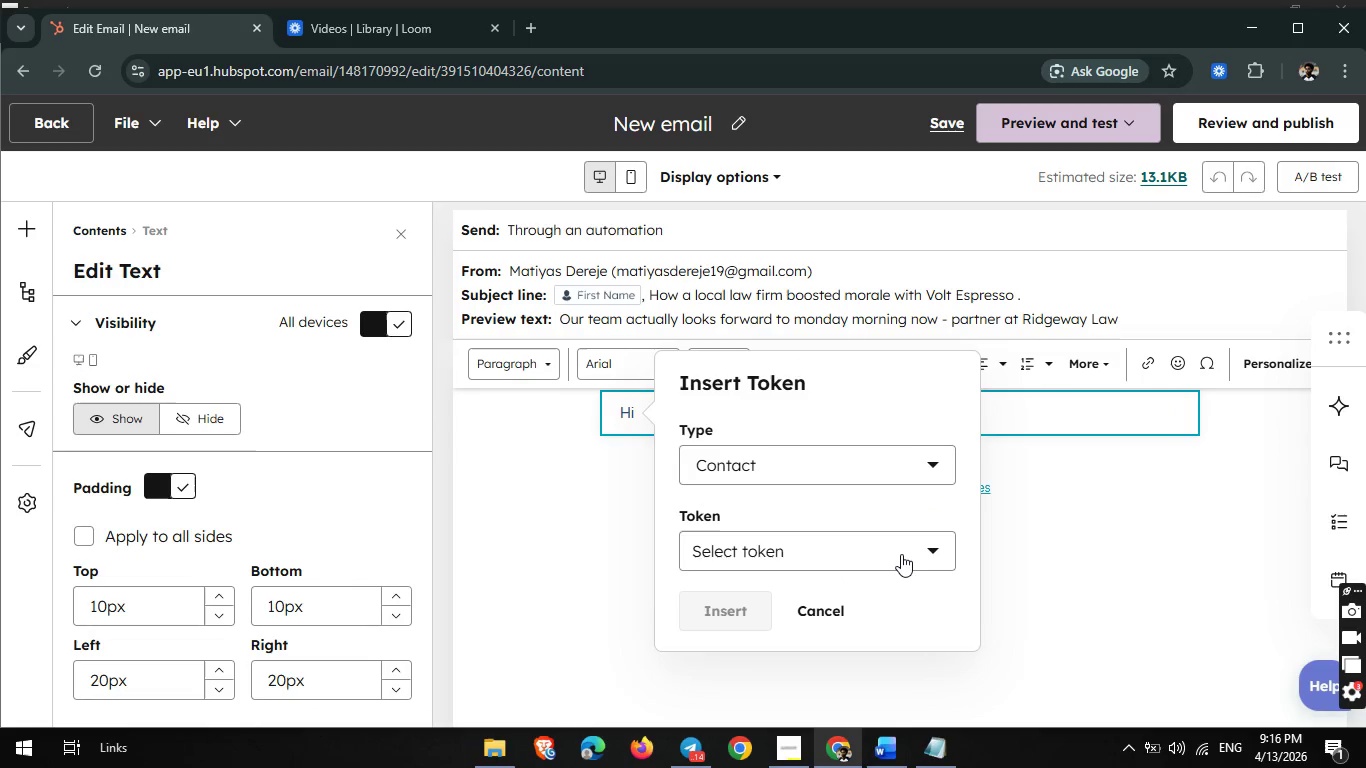 
left_click([901, 554])
 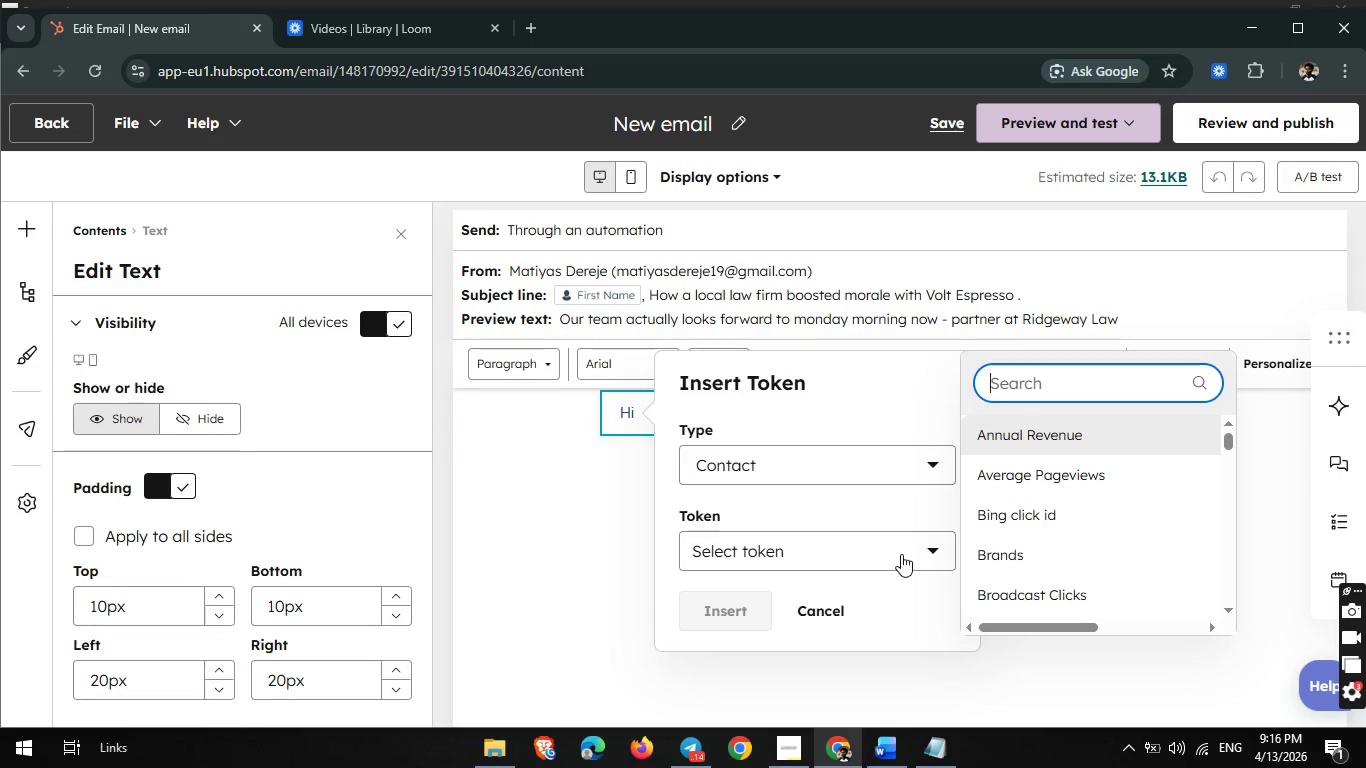 
type(fir)
 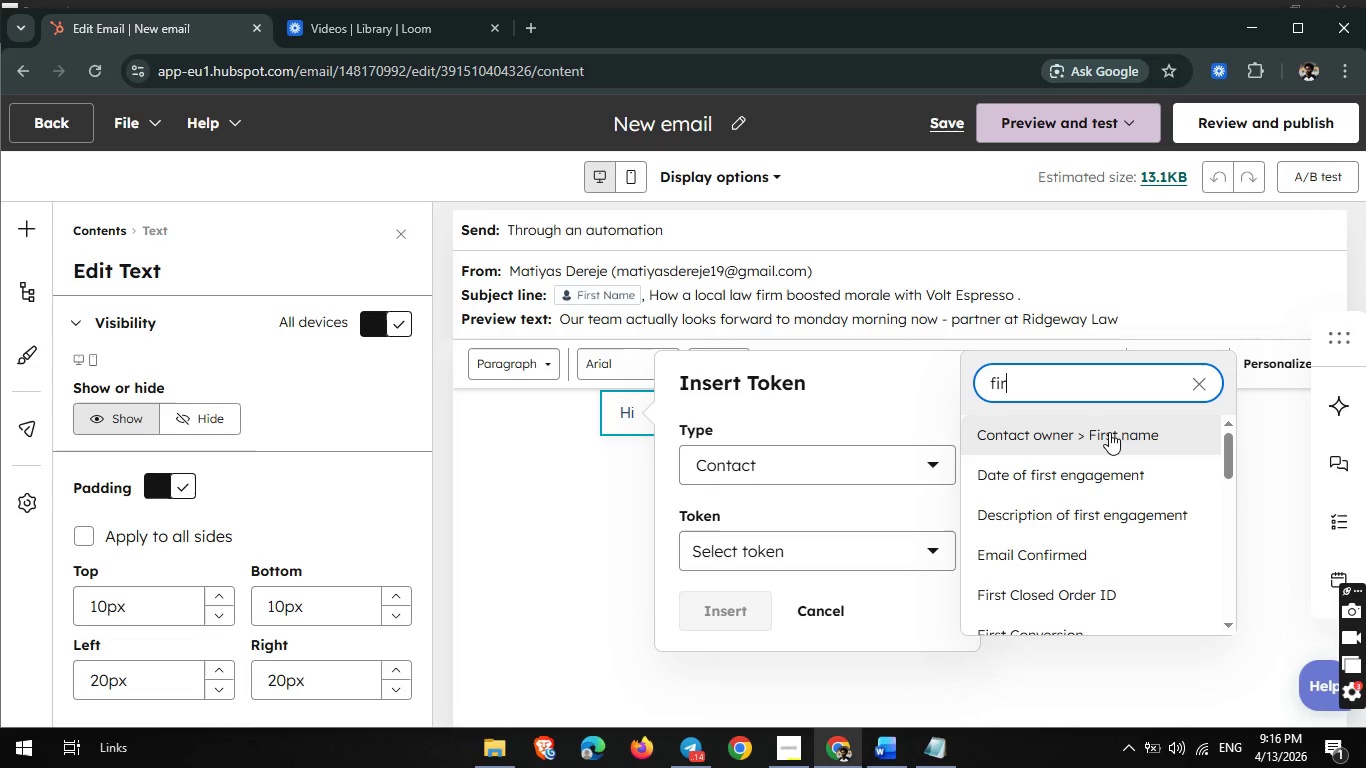 
left_click([1109, 432])
 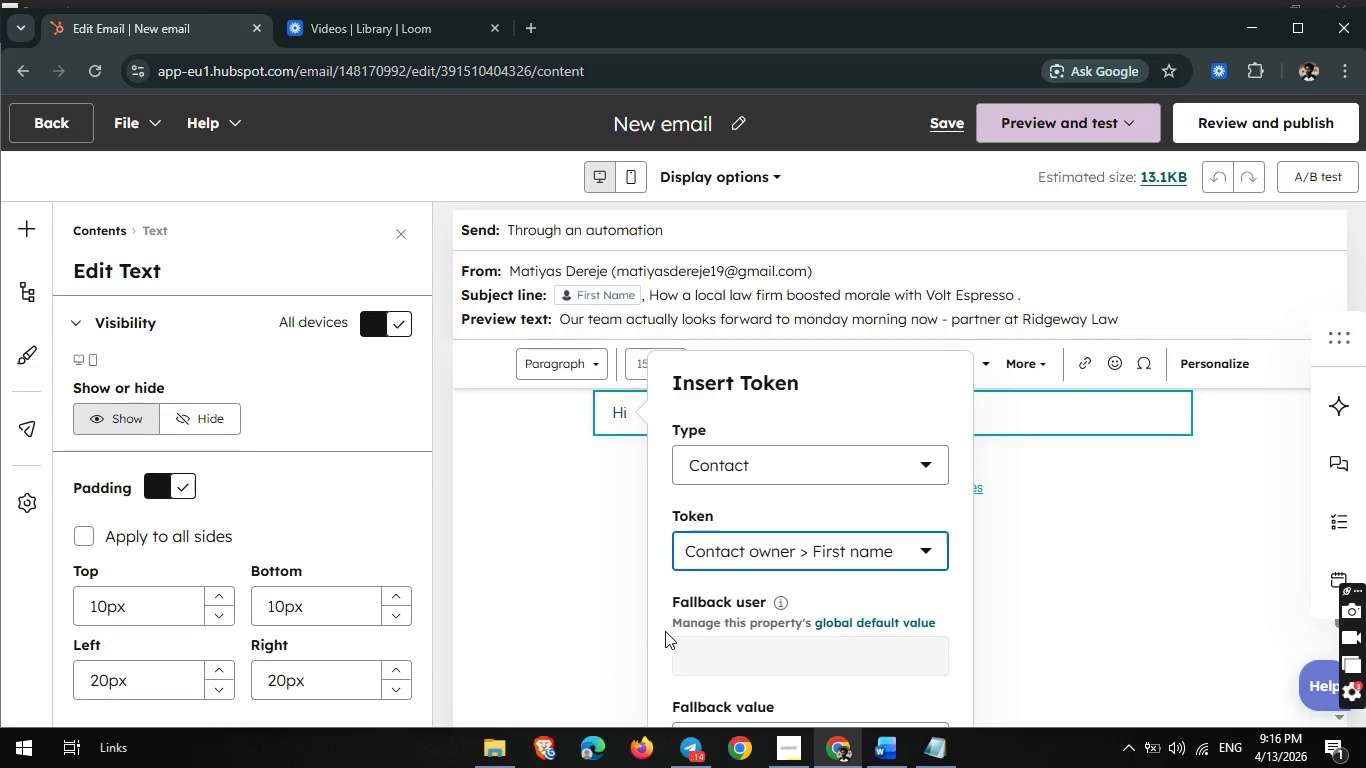 
scroll: coordinate [665, 631], scroll_direction: down, amount: 2.0
 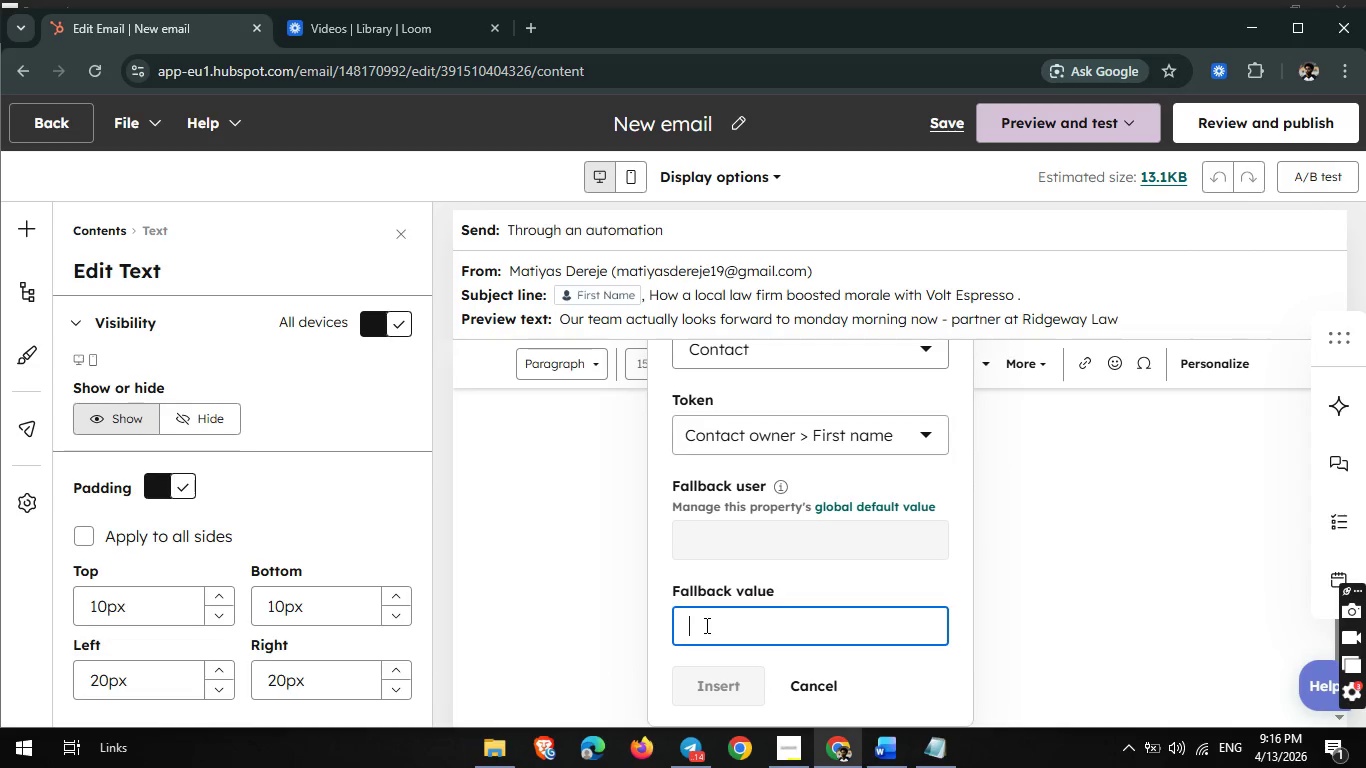 
left_click([705, 625])
 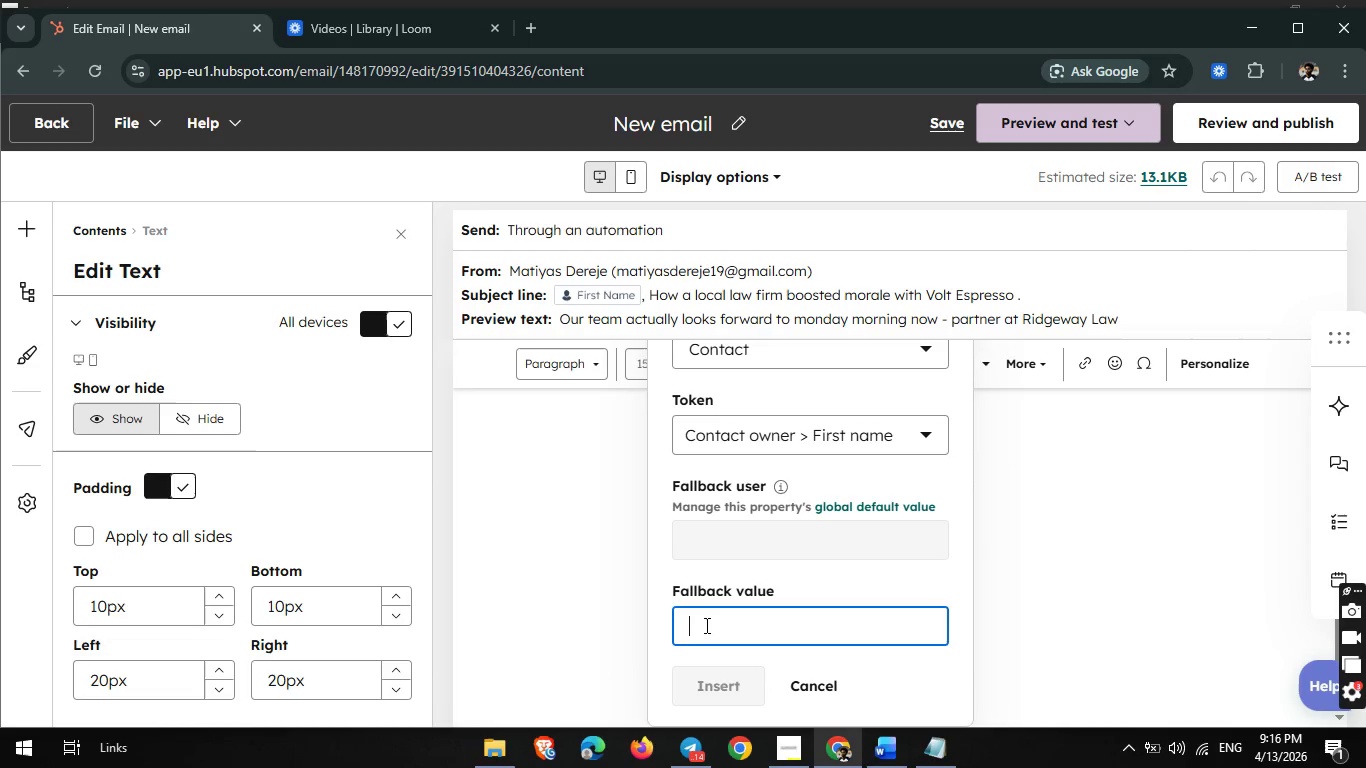 
type({{ contact,)
key(Backspace)
type(.firsname }})
 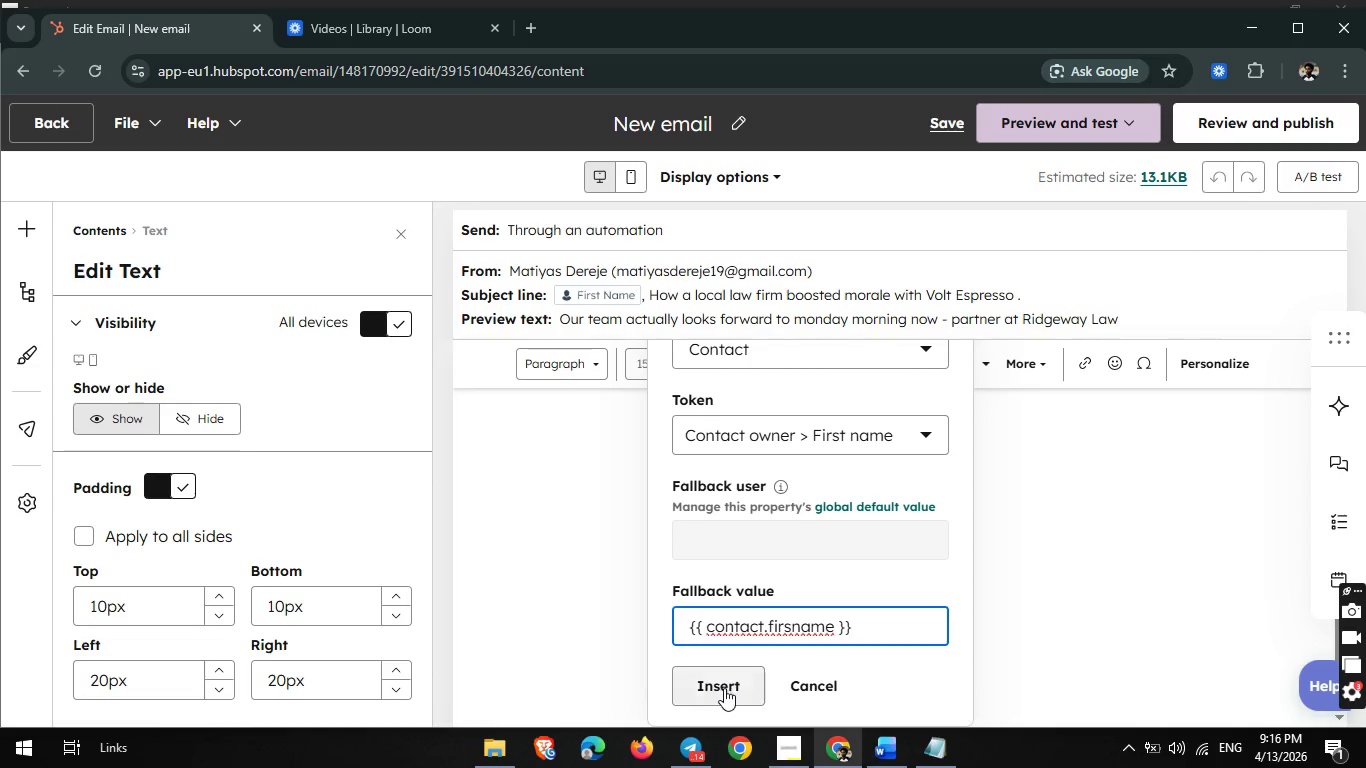 
left_click([696, 681])
 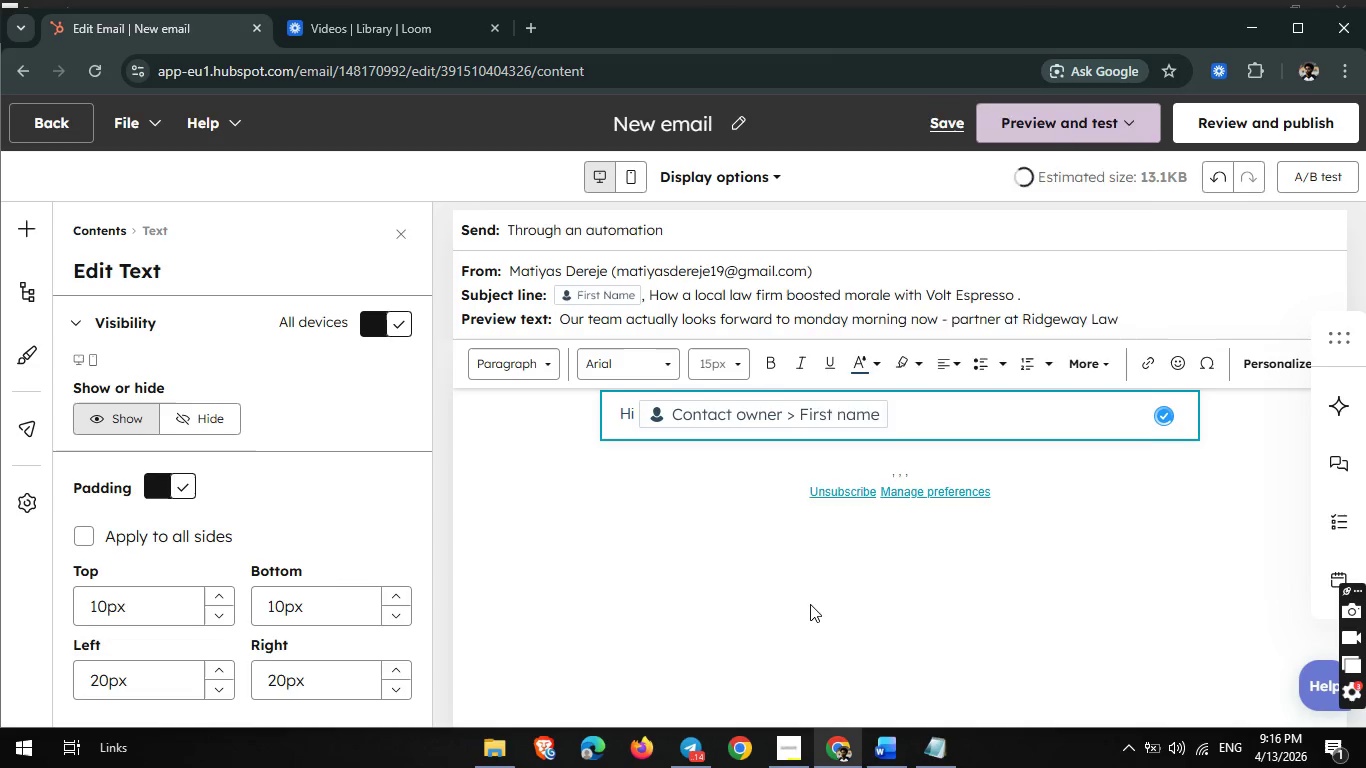 
right_click([810, 604])
 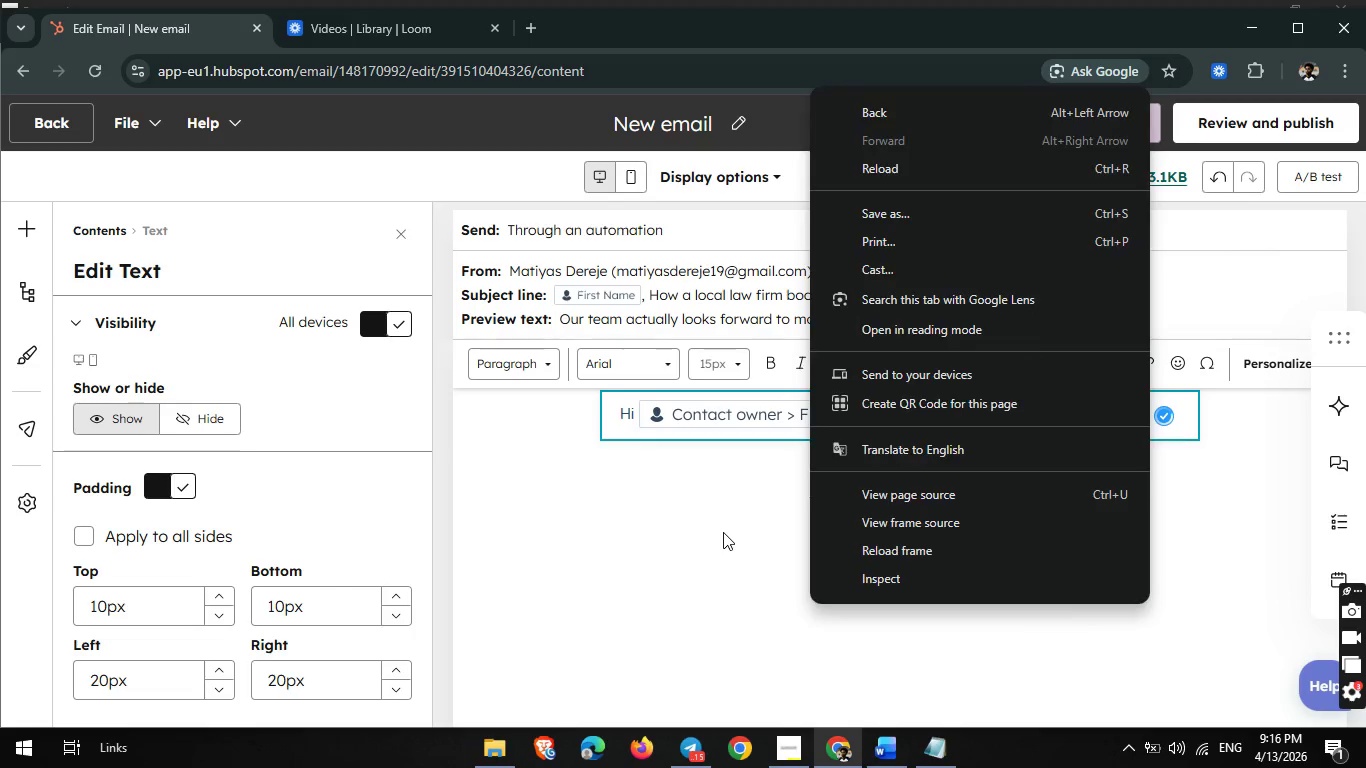 
left_click([723, 532])
 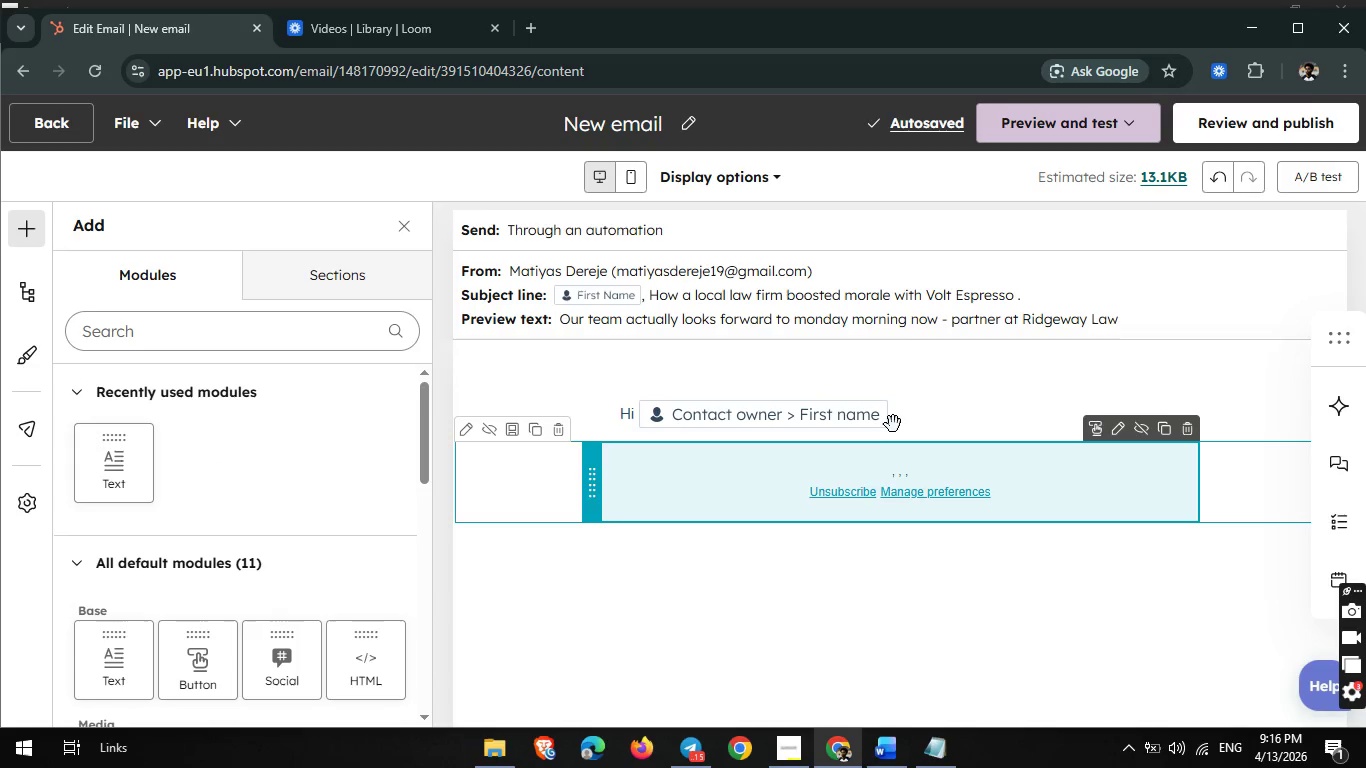 
left_click([893, 423])
 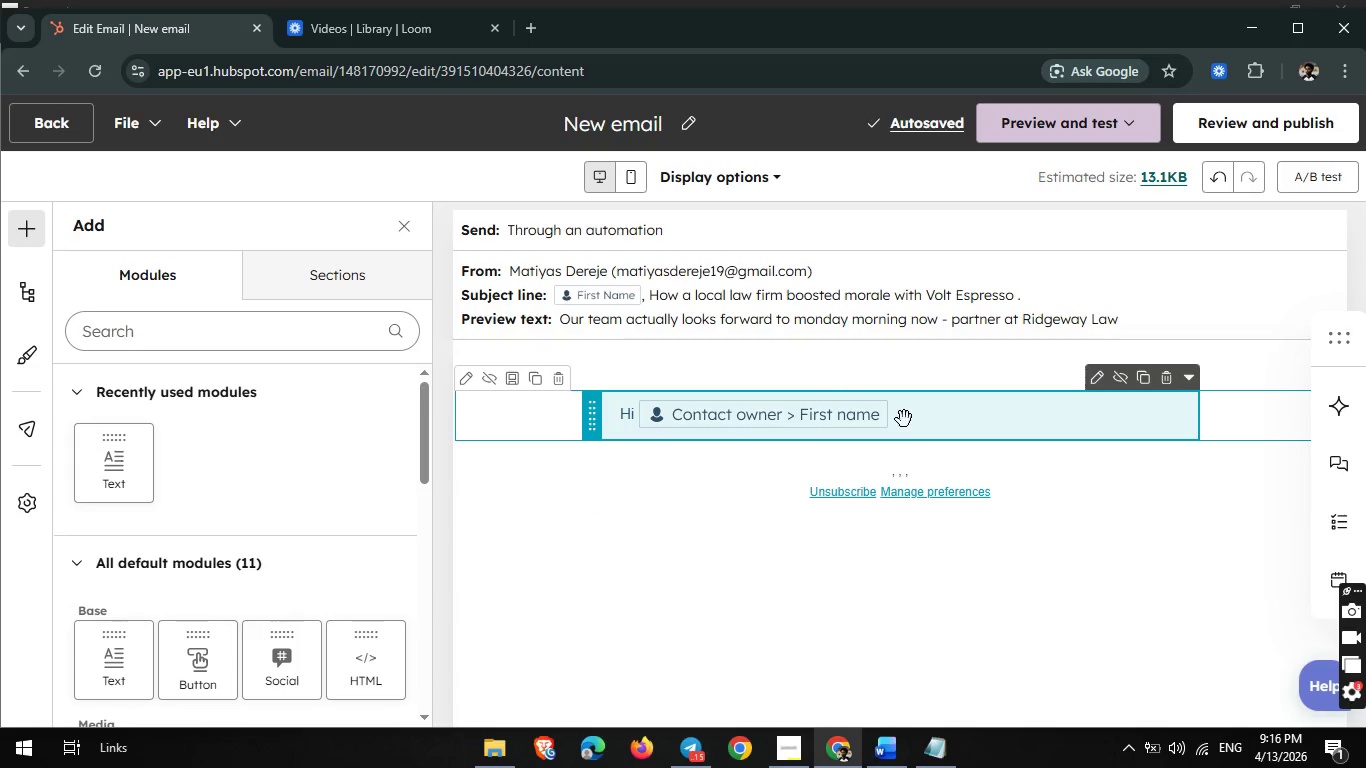 
left_click([904, 419])
 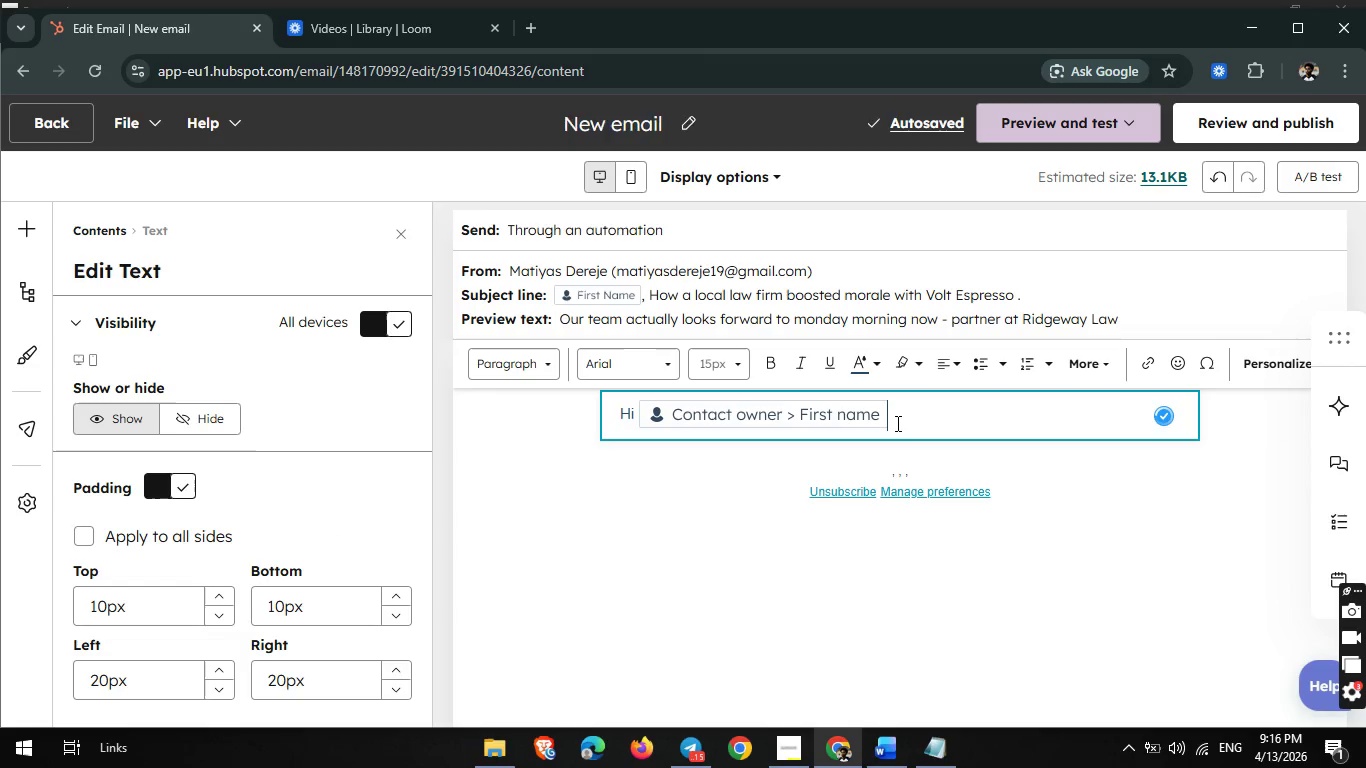 
key(Comma)
 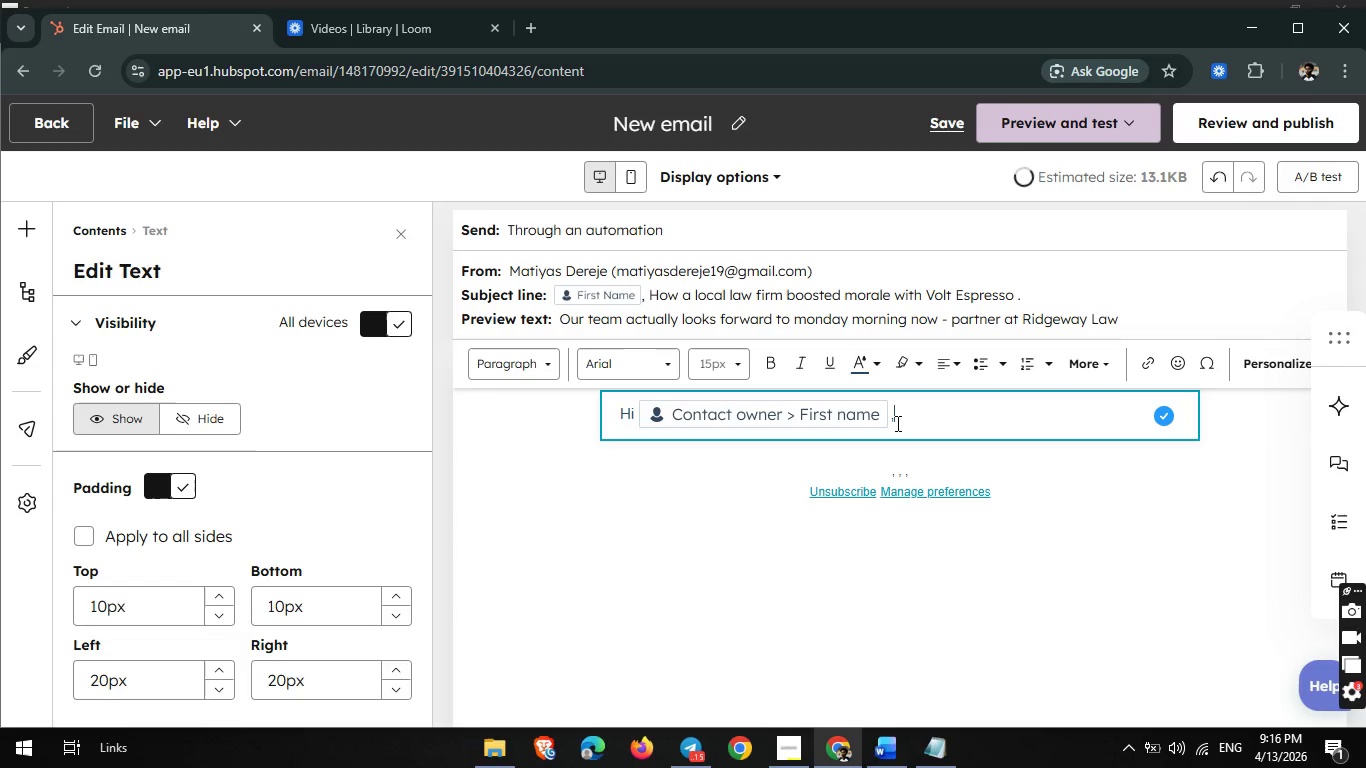 
key(Enter)
 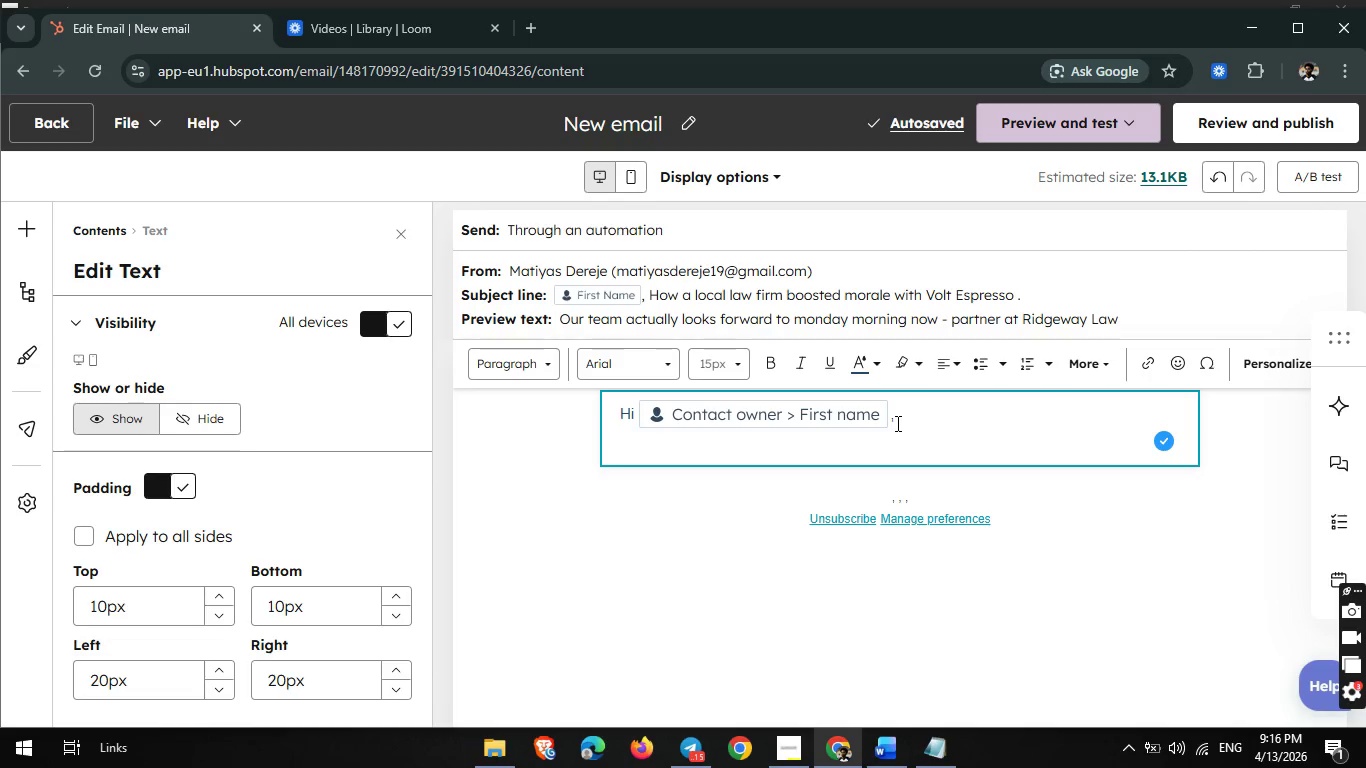 
wait(7.8)
 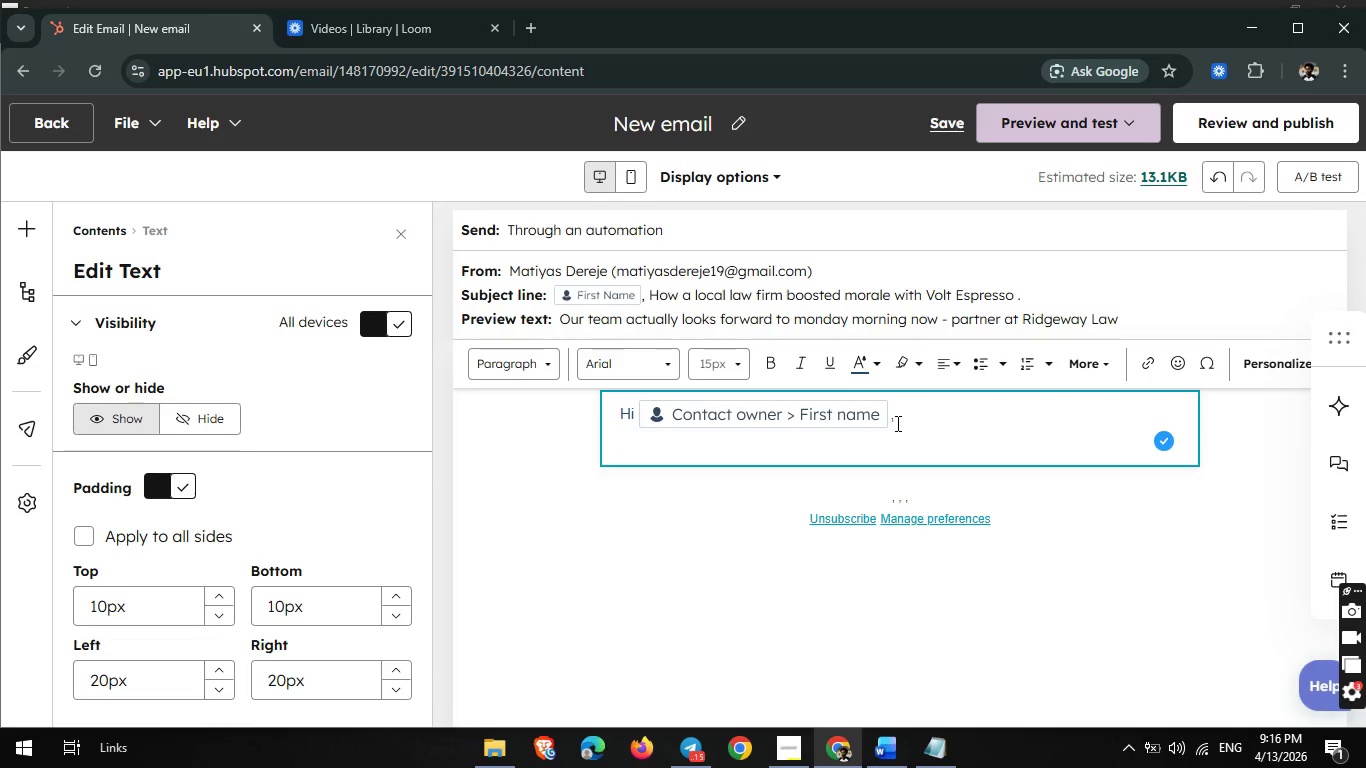 
type(Hope you enjoyed th )
key(Backspace)
type(e guide!)
 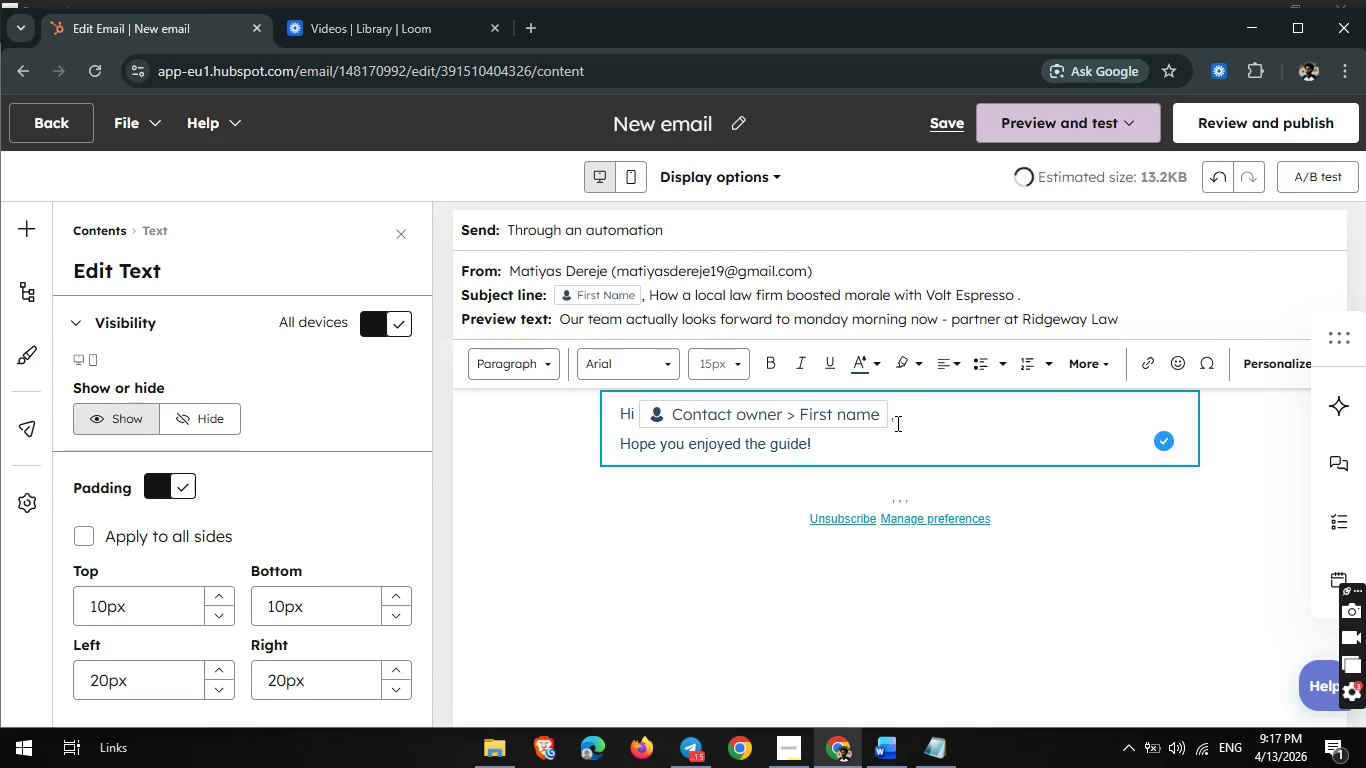 
wait(10.17)
 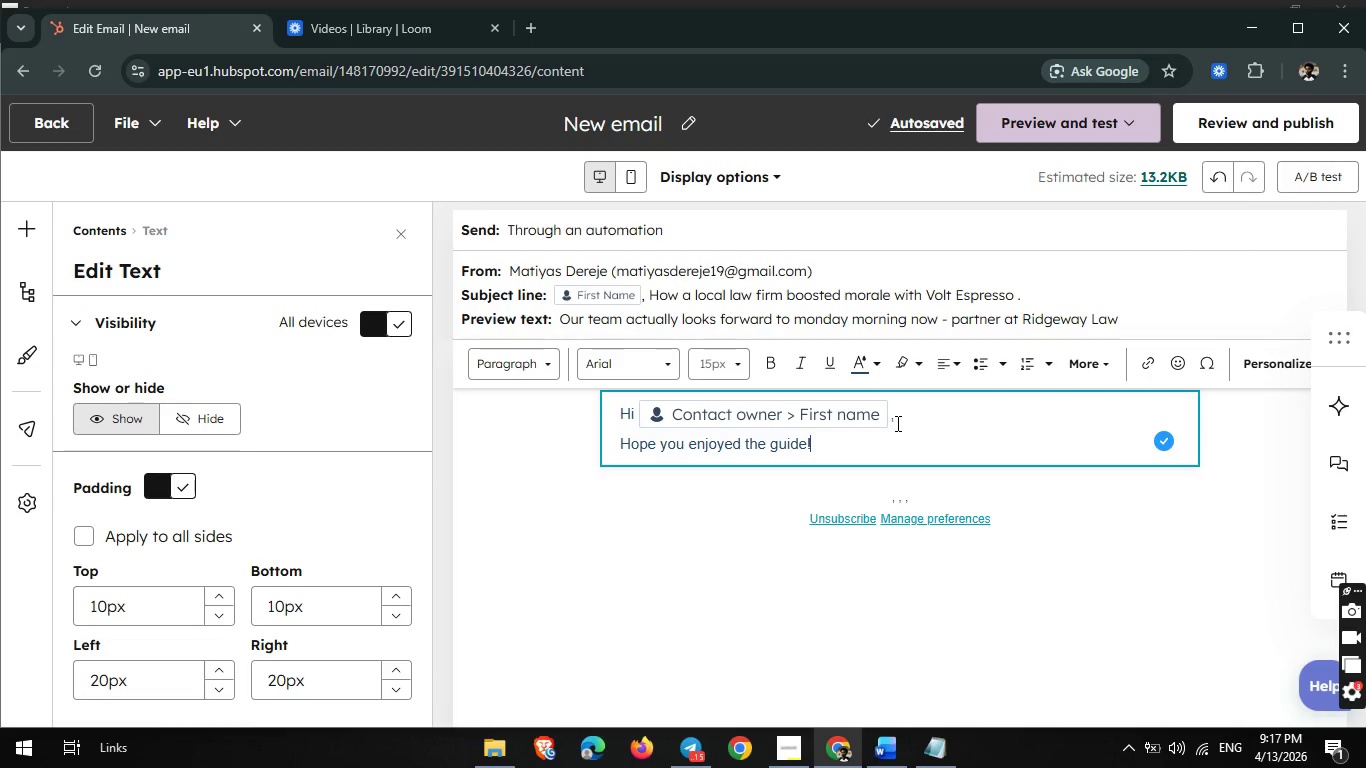 
left_click([899, 413])
 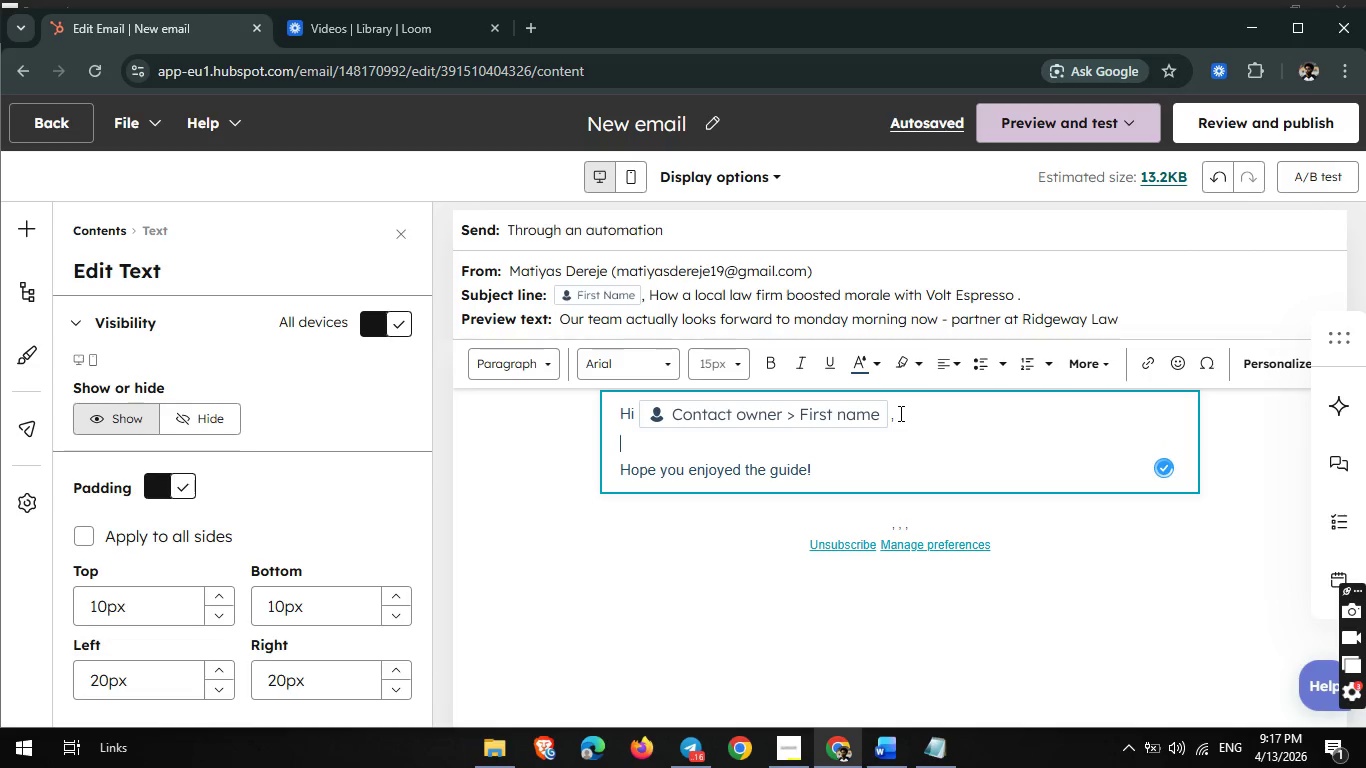 
key(Enter)
 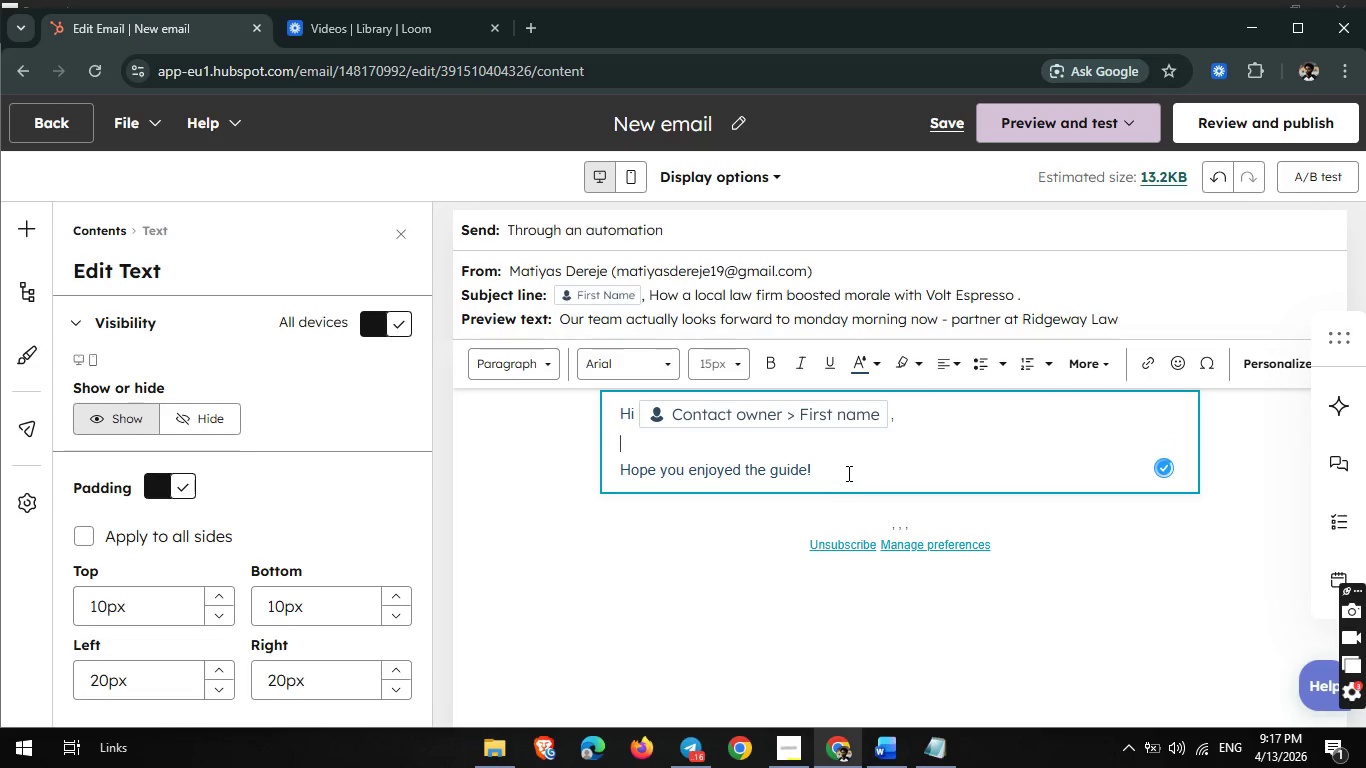 
left_click([847, 473])
 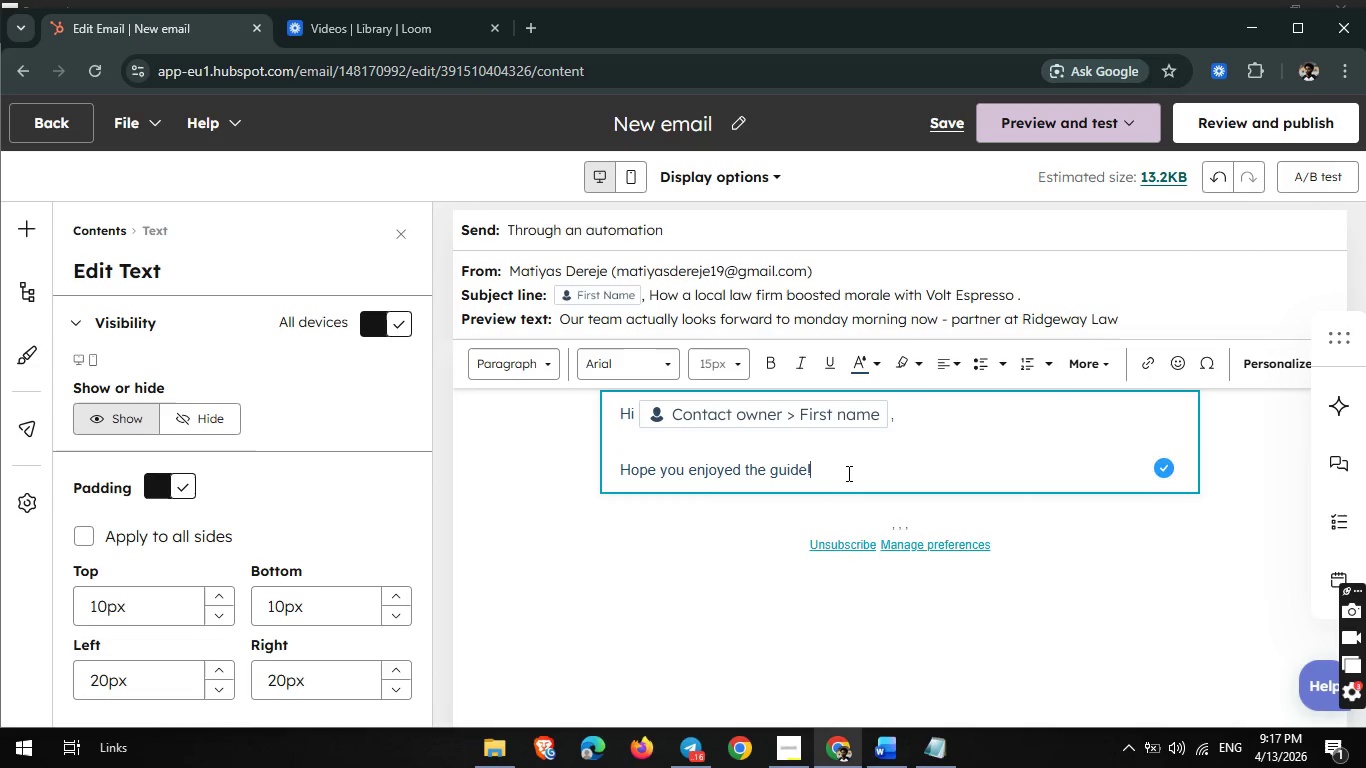 
key(Enter)
 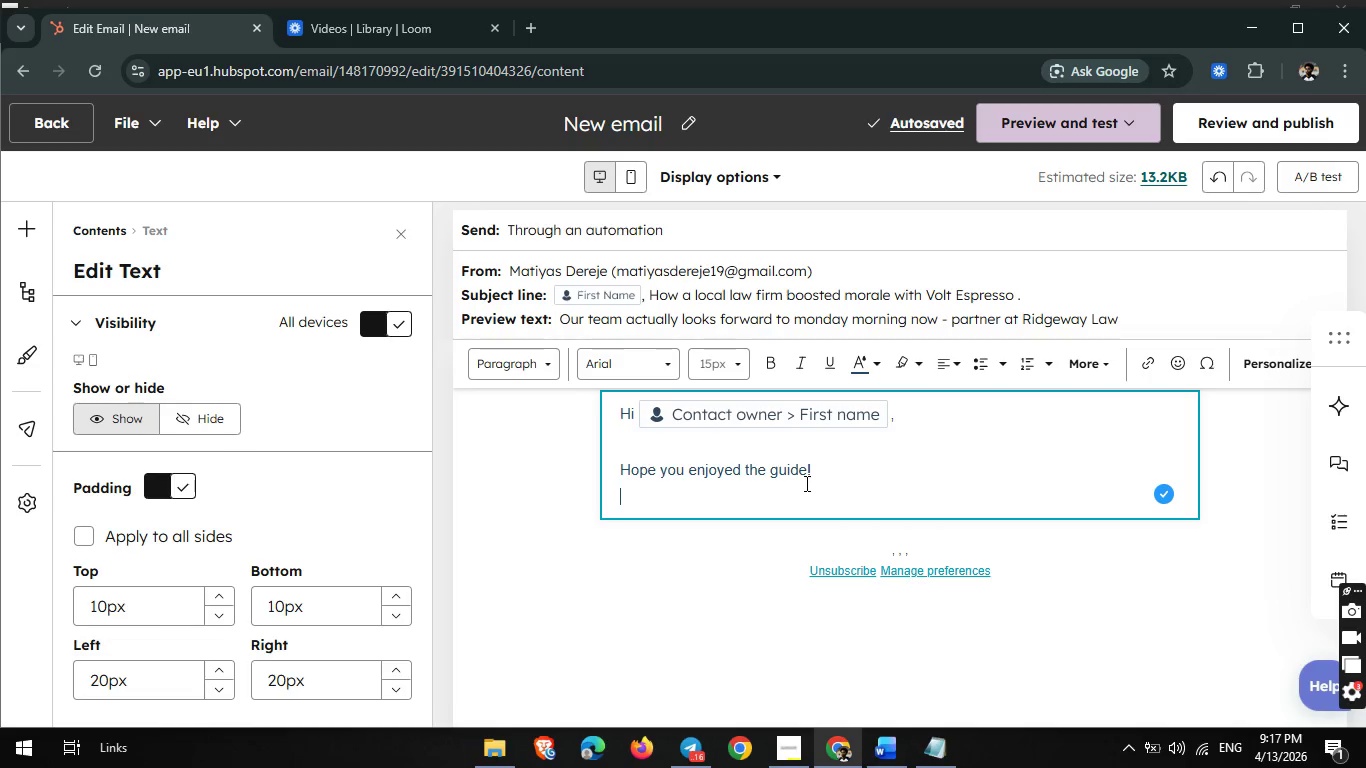 
wait(5.56)
 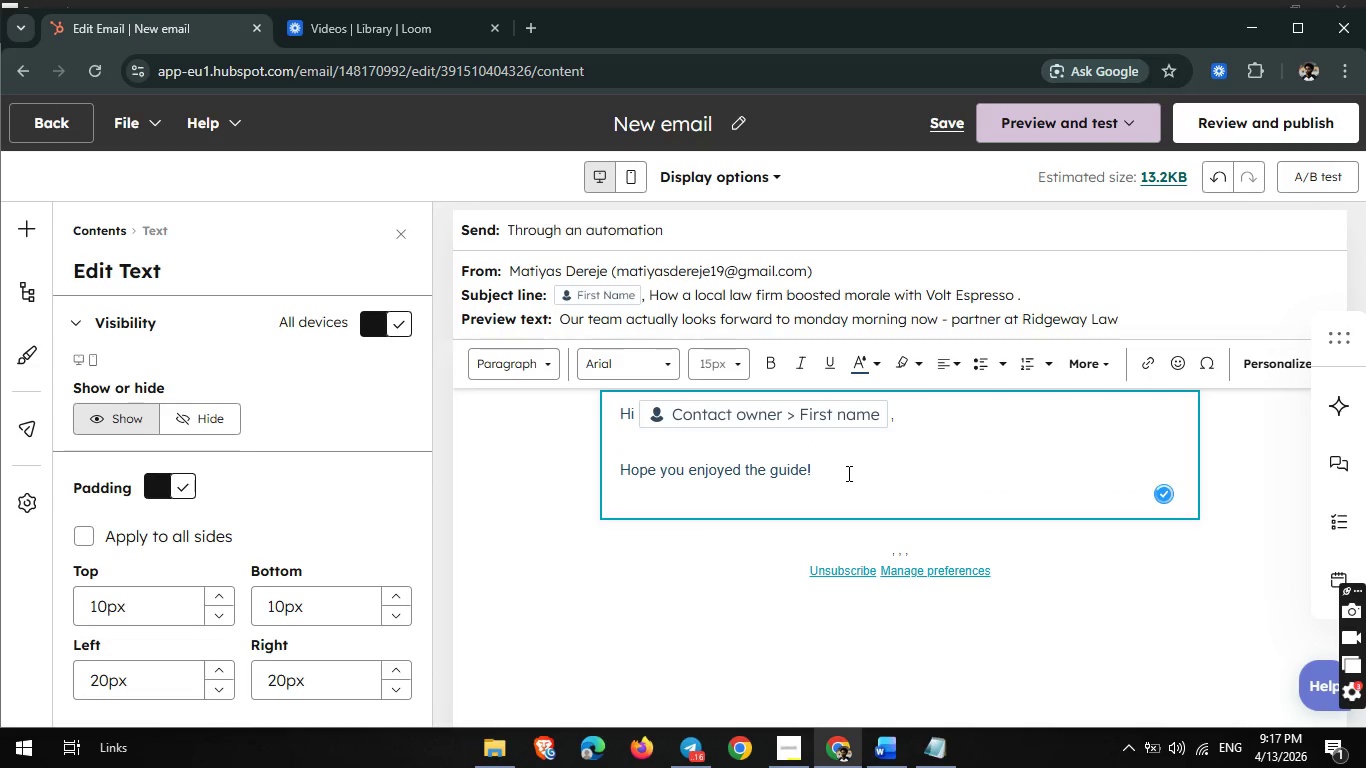 
type(Here's wa)
key(Backspace)
type(hat happne)
key(Backspace)
key(Backspace)
type(ene when T)
key(Backspace)
type(Re)
key(Backspace)
type(idhew)
key(Backspace)
key(Backspace)
key(Backspace)
type(geway l)
key(Backspace)
type(Law )
 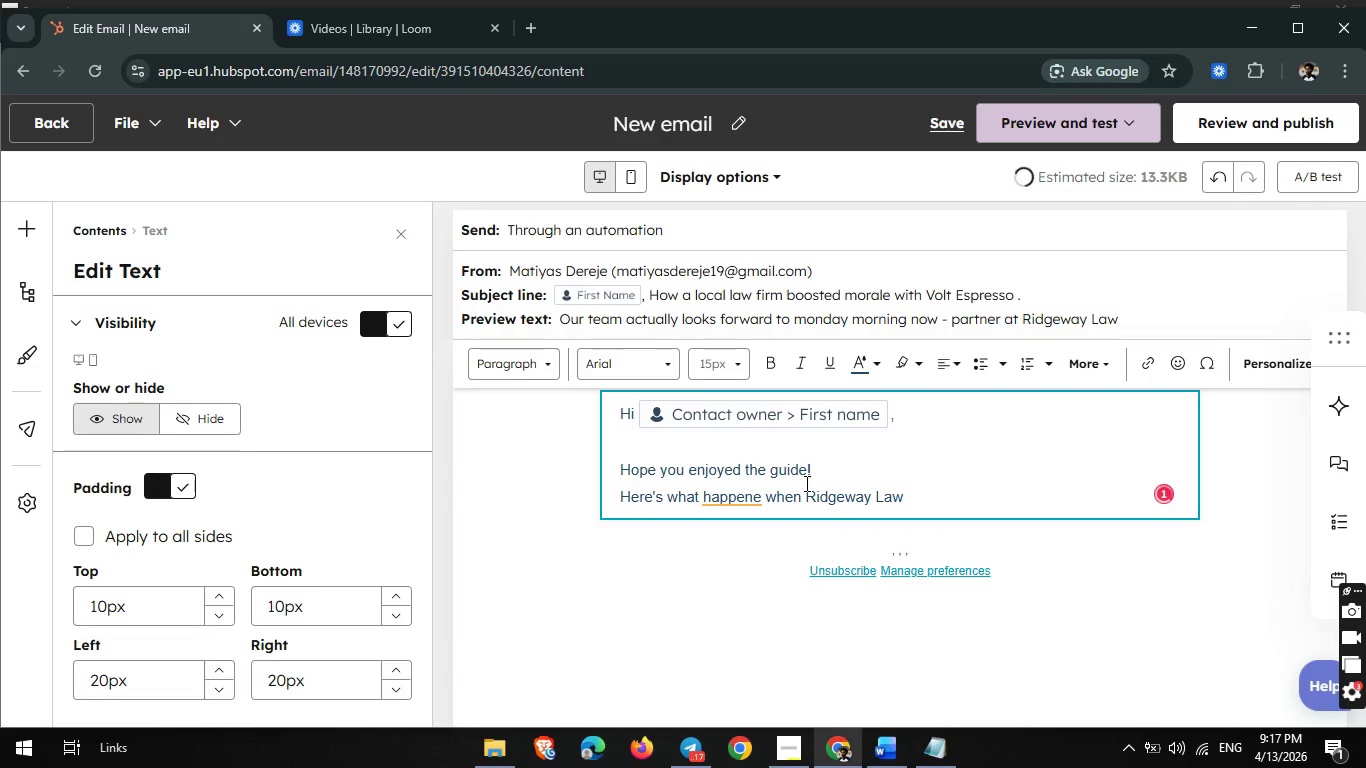 
type(employees switched to Volt EspressoL)
key(Backspace)
type(:)
 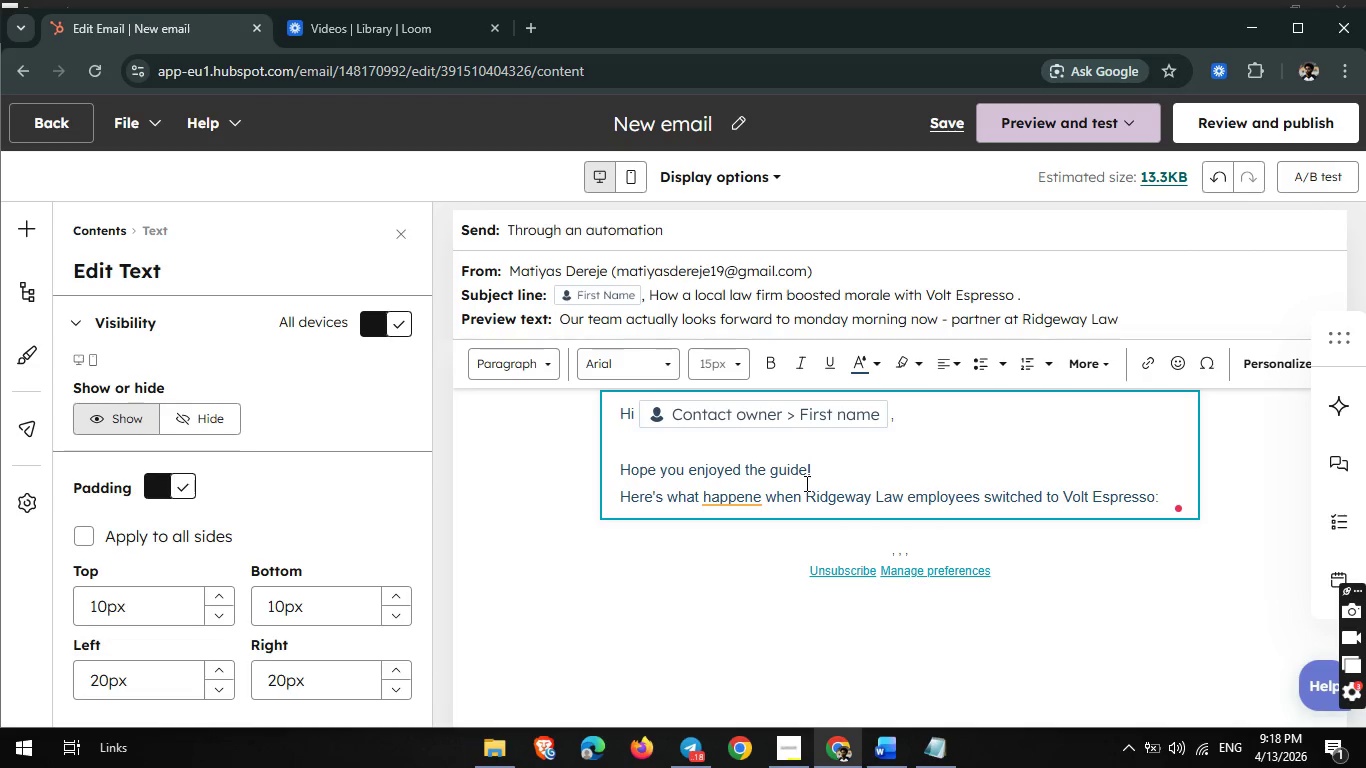 
key(Enter)
 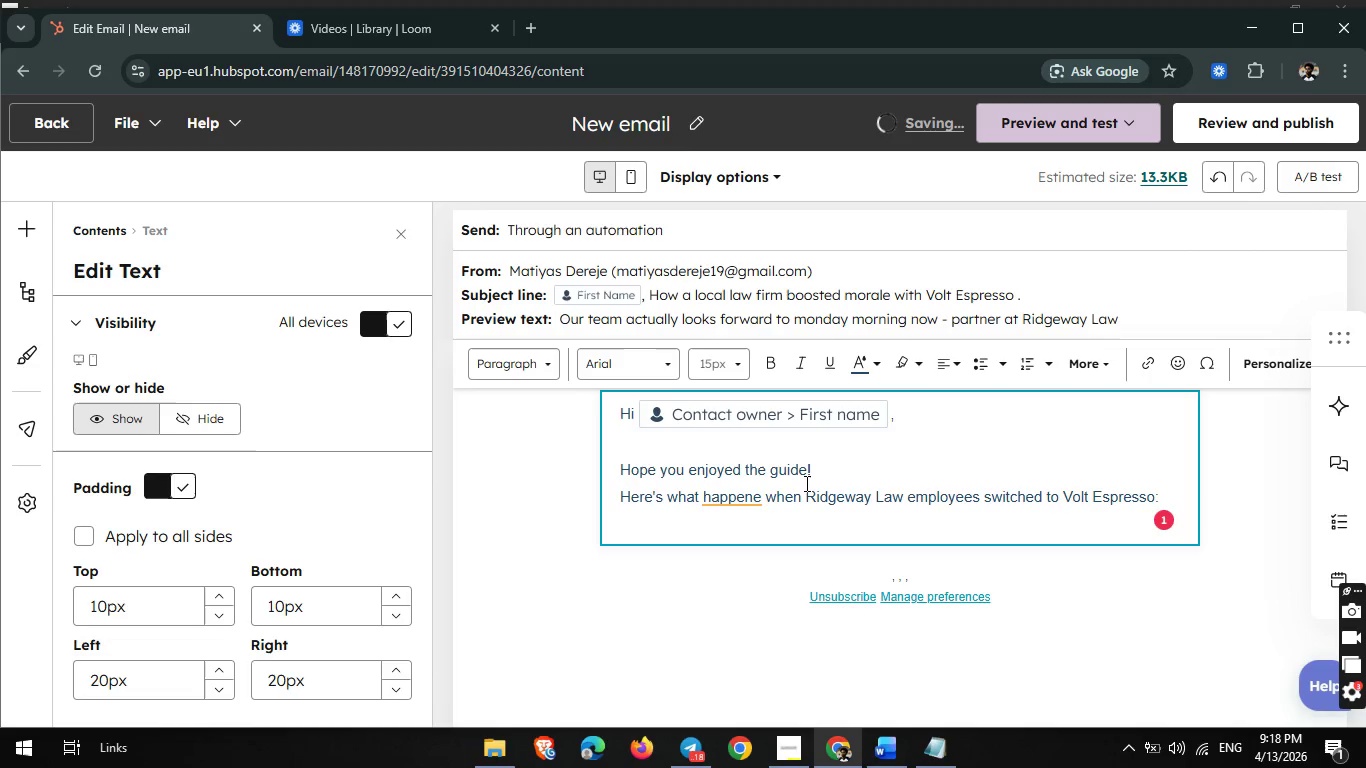 
key(Enter)
 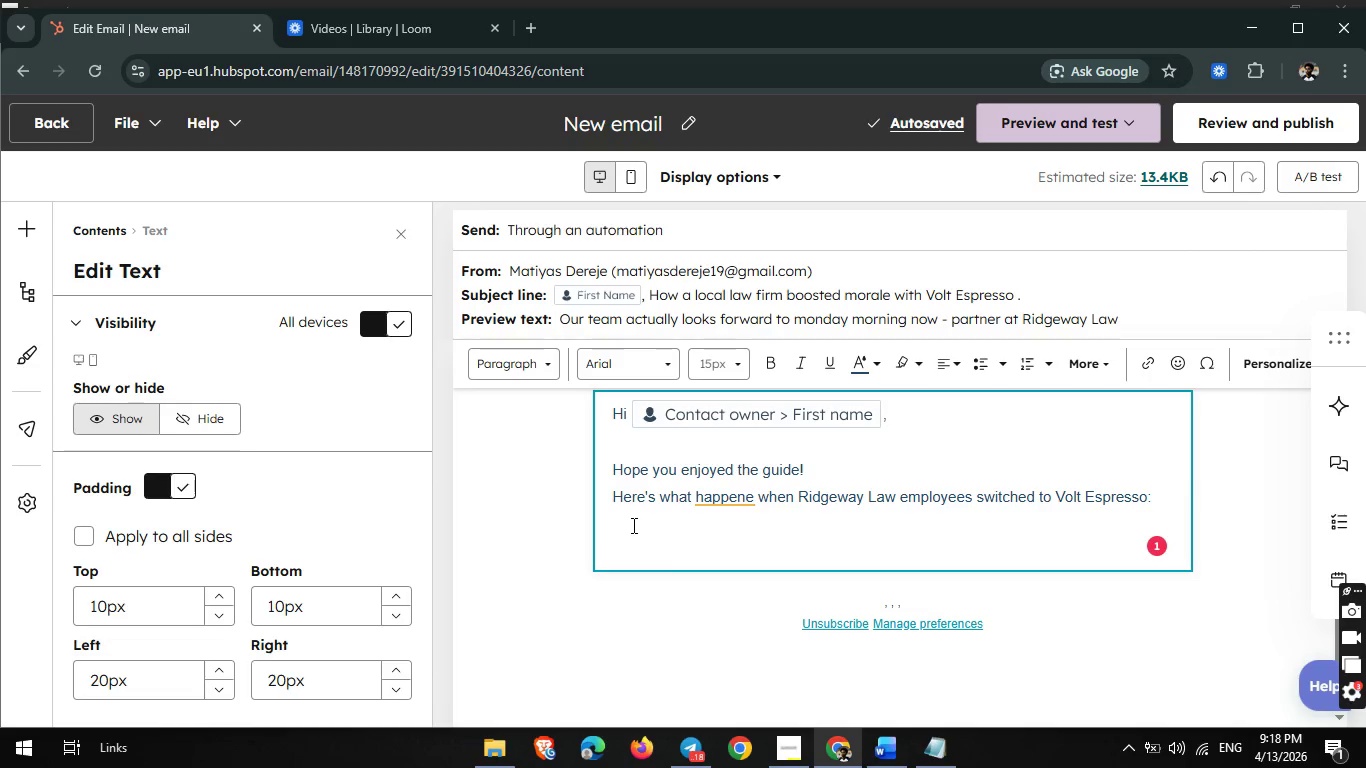 
wait(6.06)
 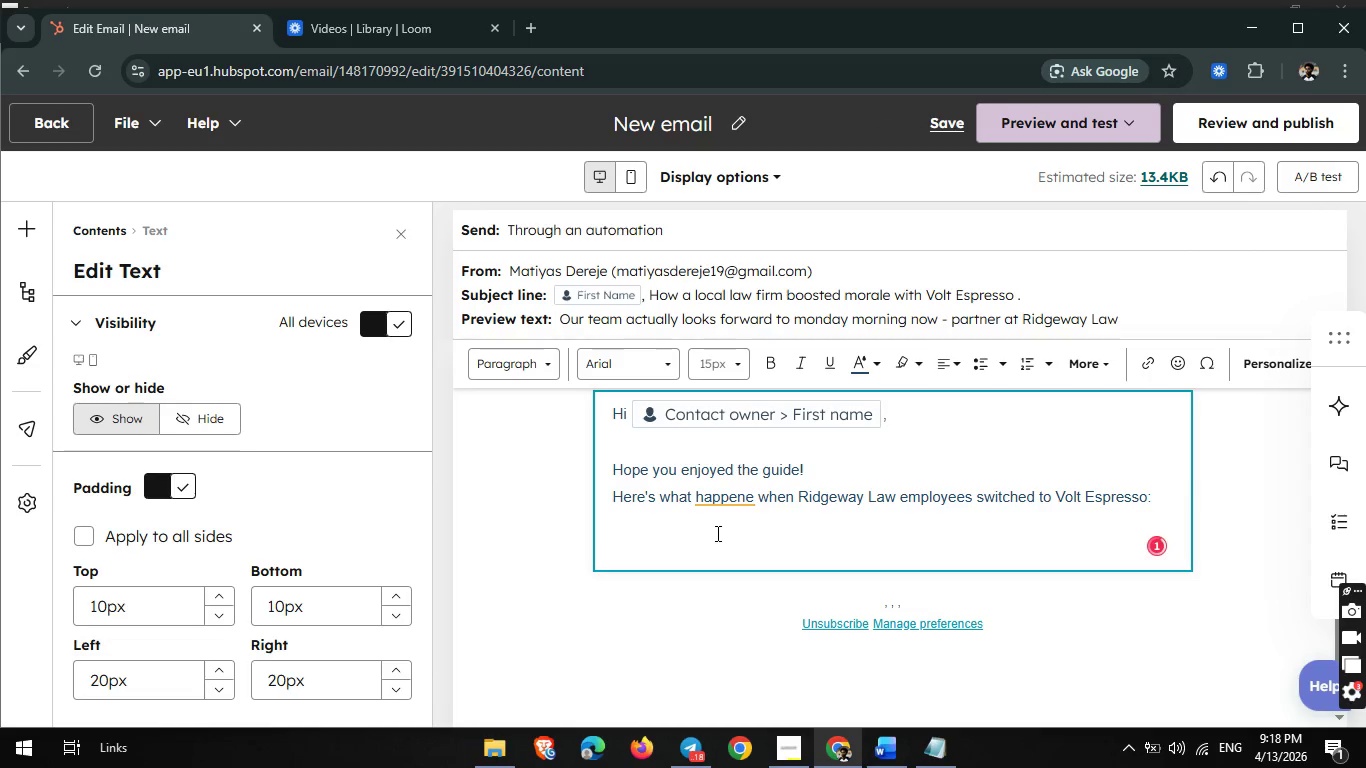 
key(Minus)
 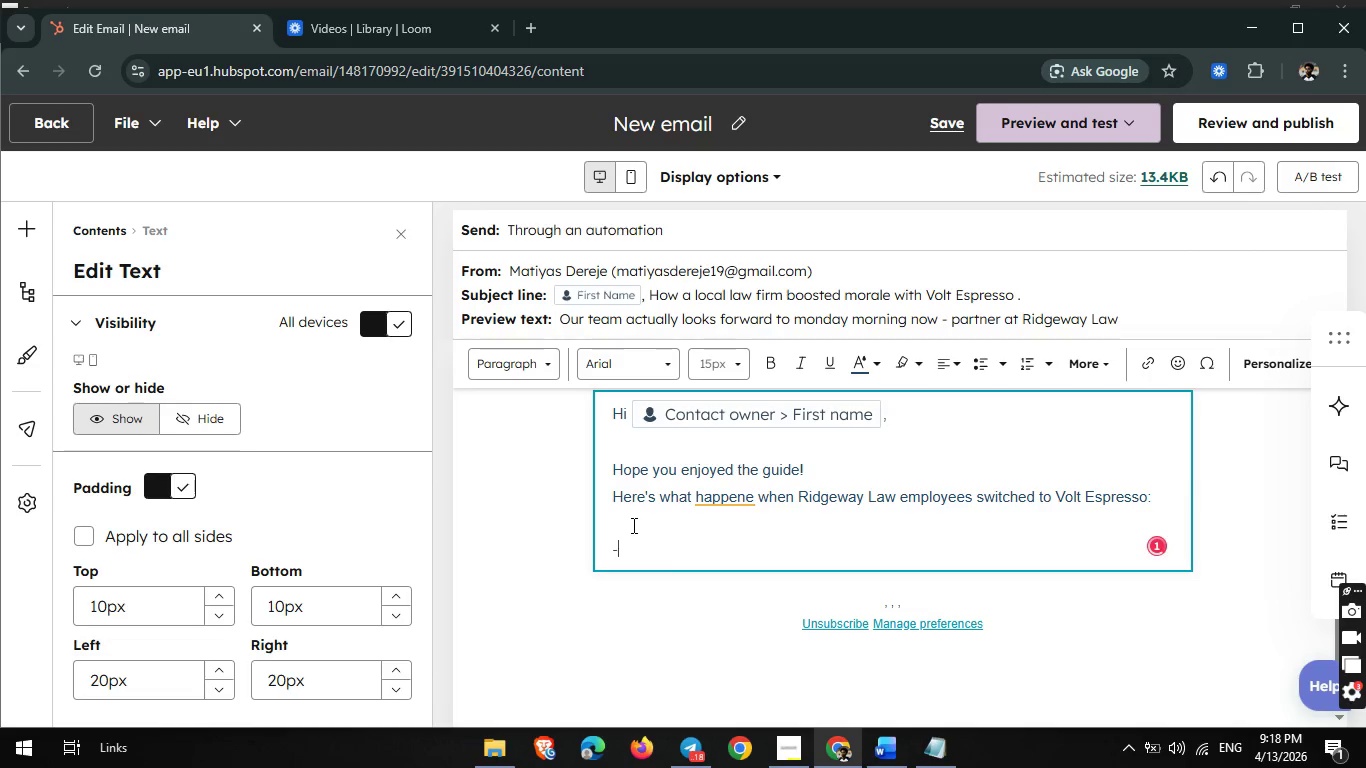 
key(Space)
 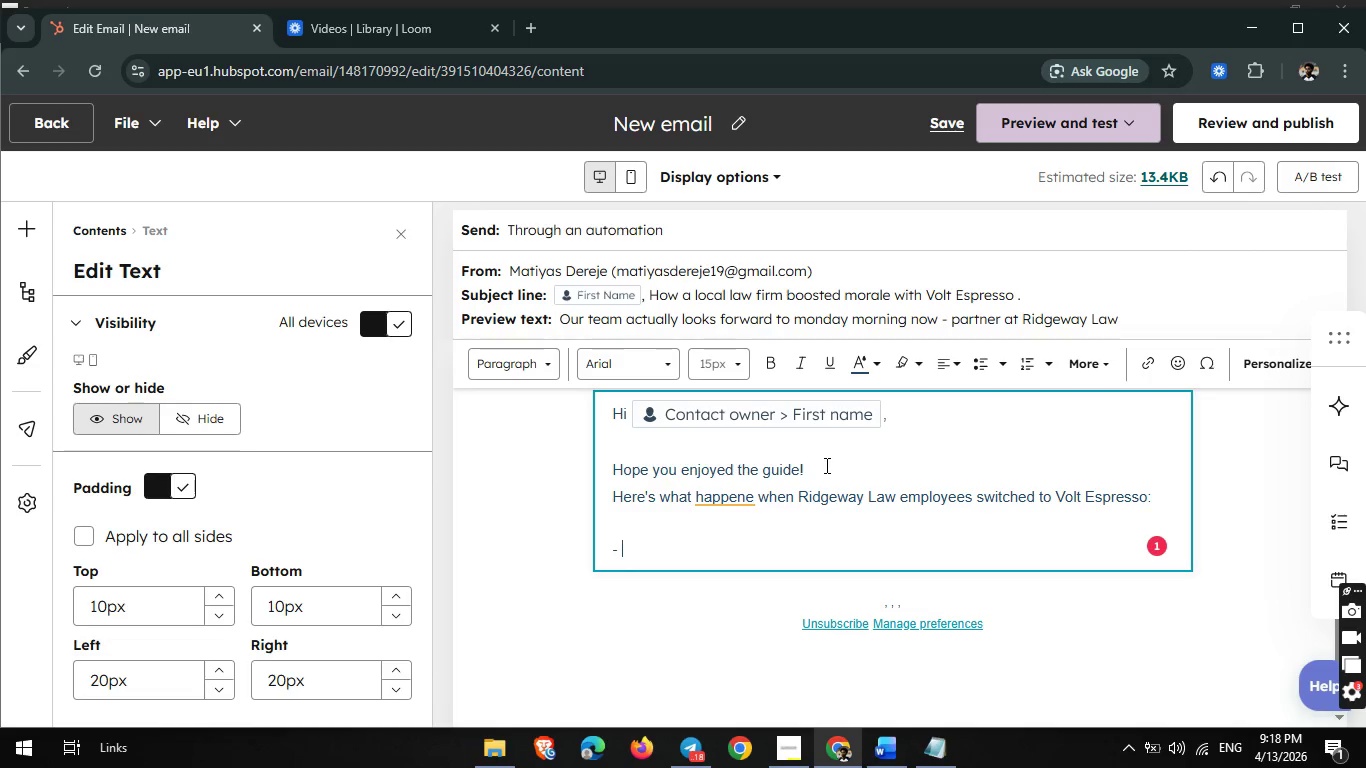 
left_click([822, 467])
 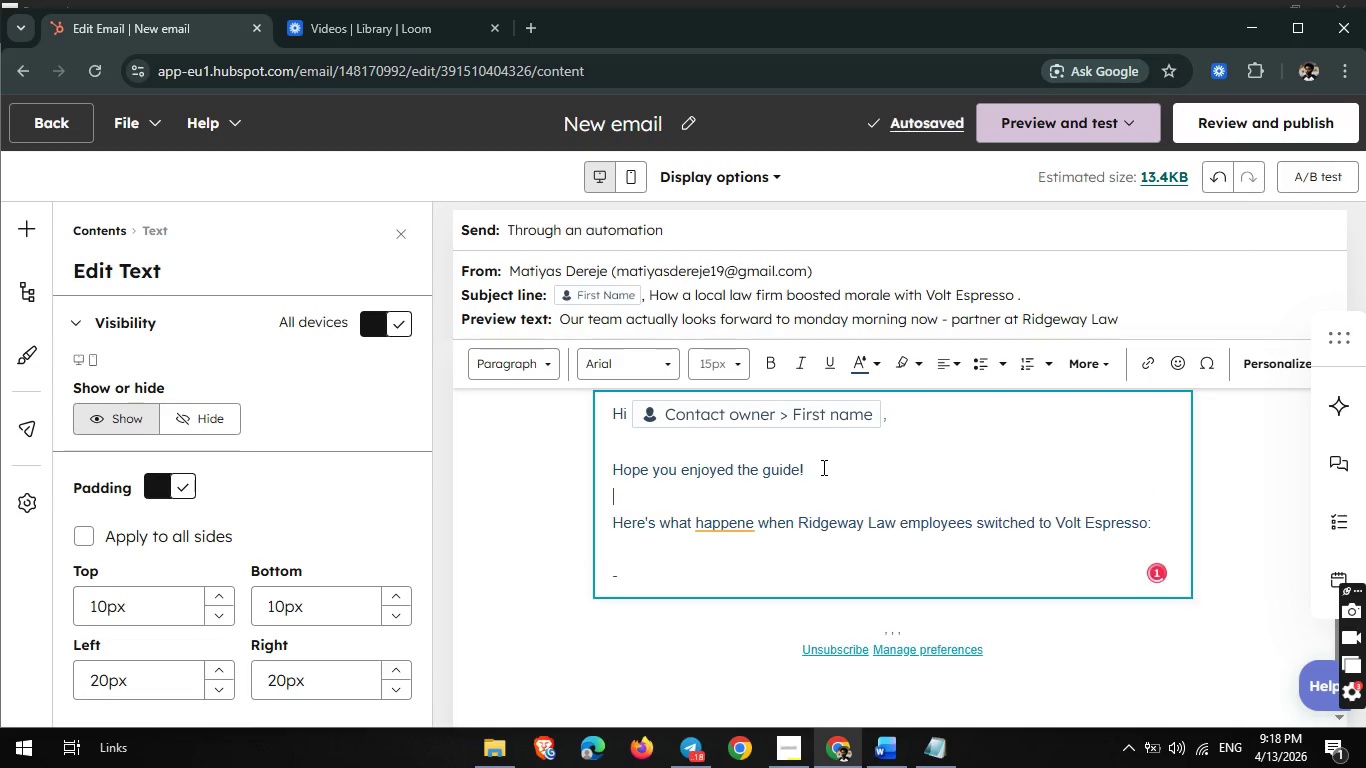 
key(Enter)
 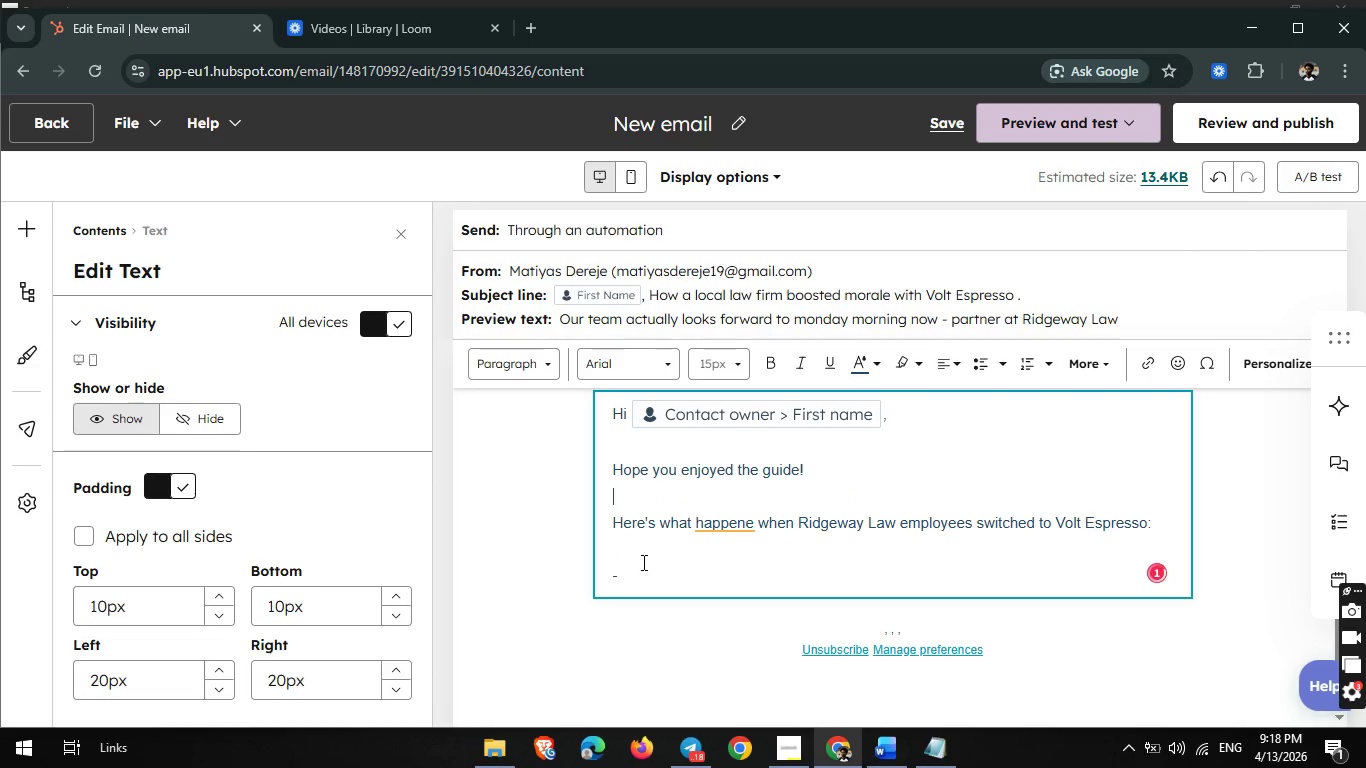 
left_click([642, 562])
 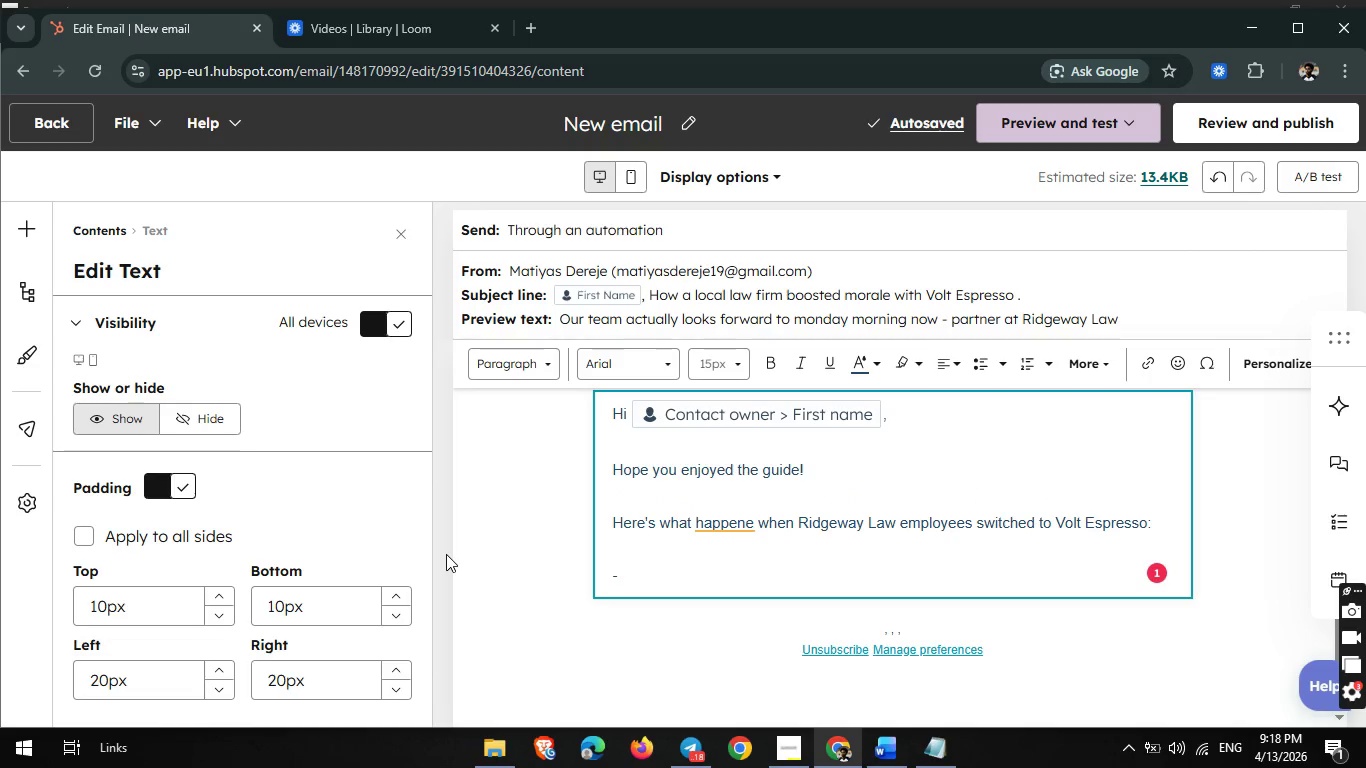 
type(Office morale score incread)
key(Backspace)
type(sed by 41%)
 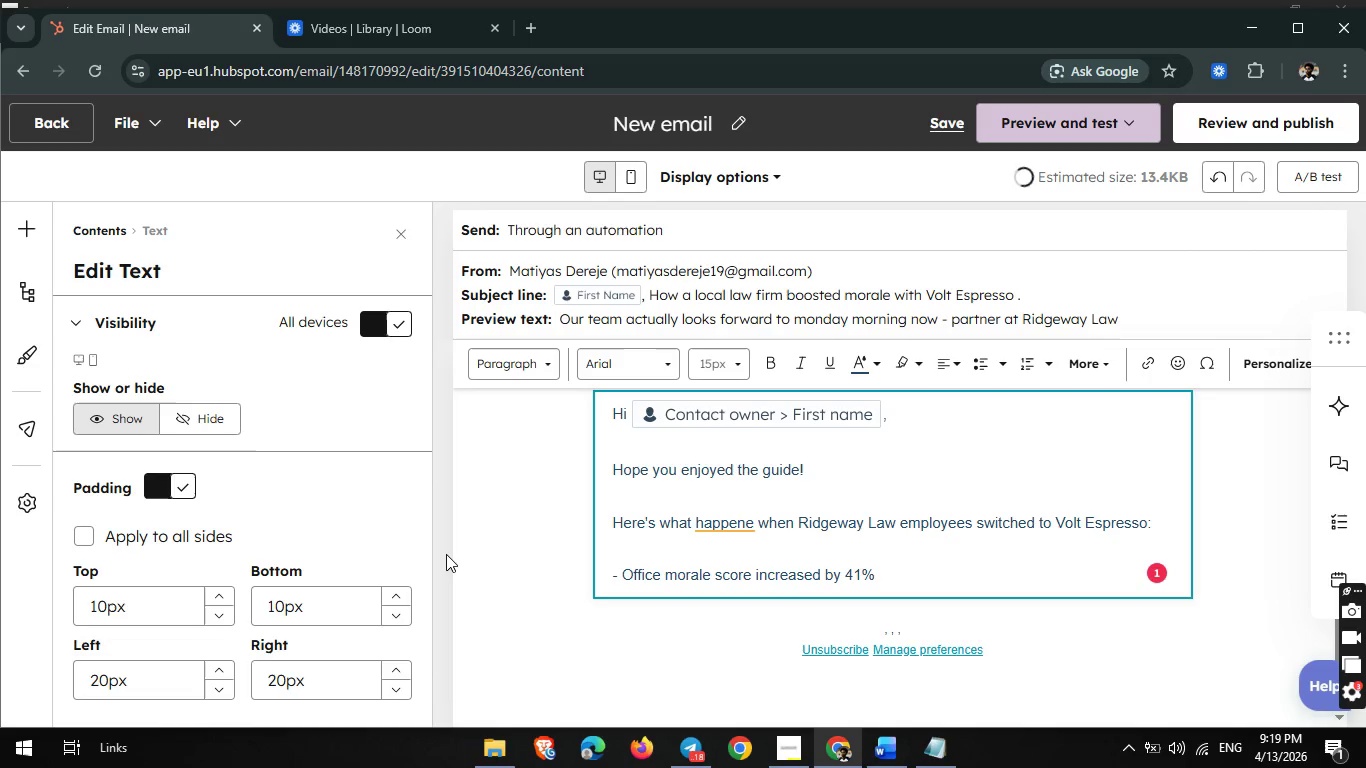 
left_click([754, 522])
 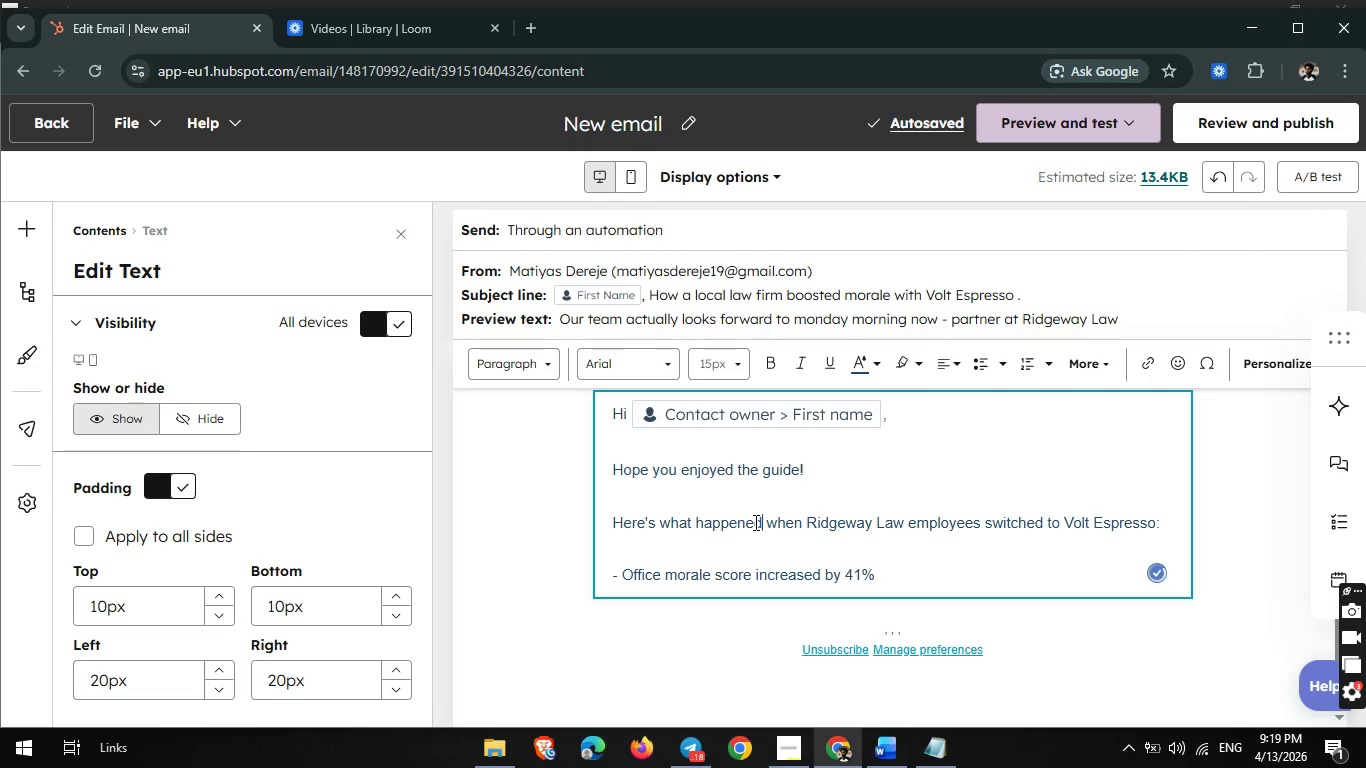 
key(D)
 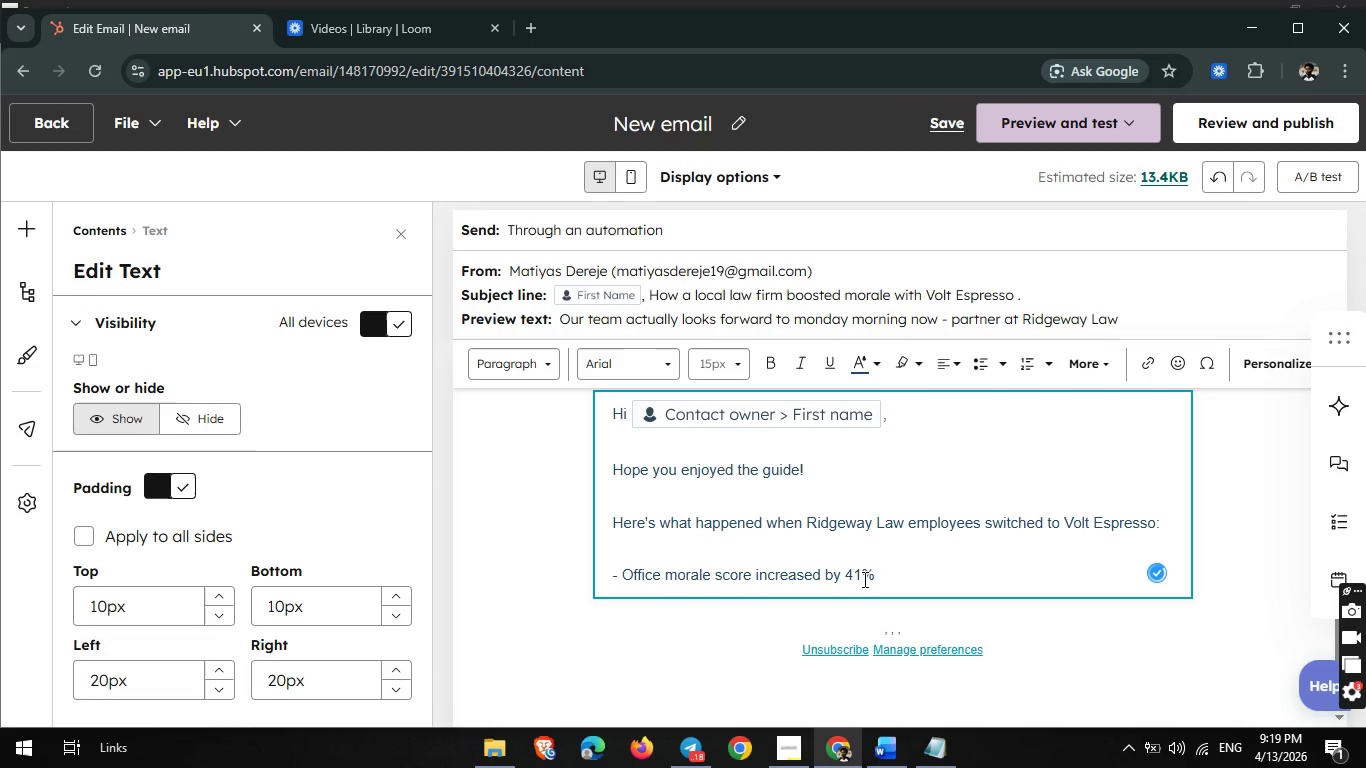 
left_click([862, 578])
 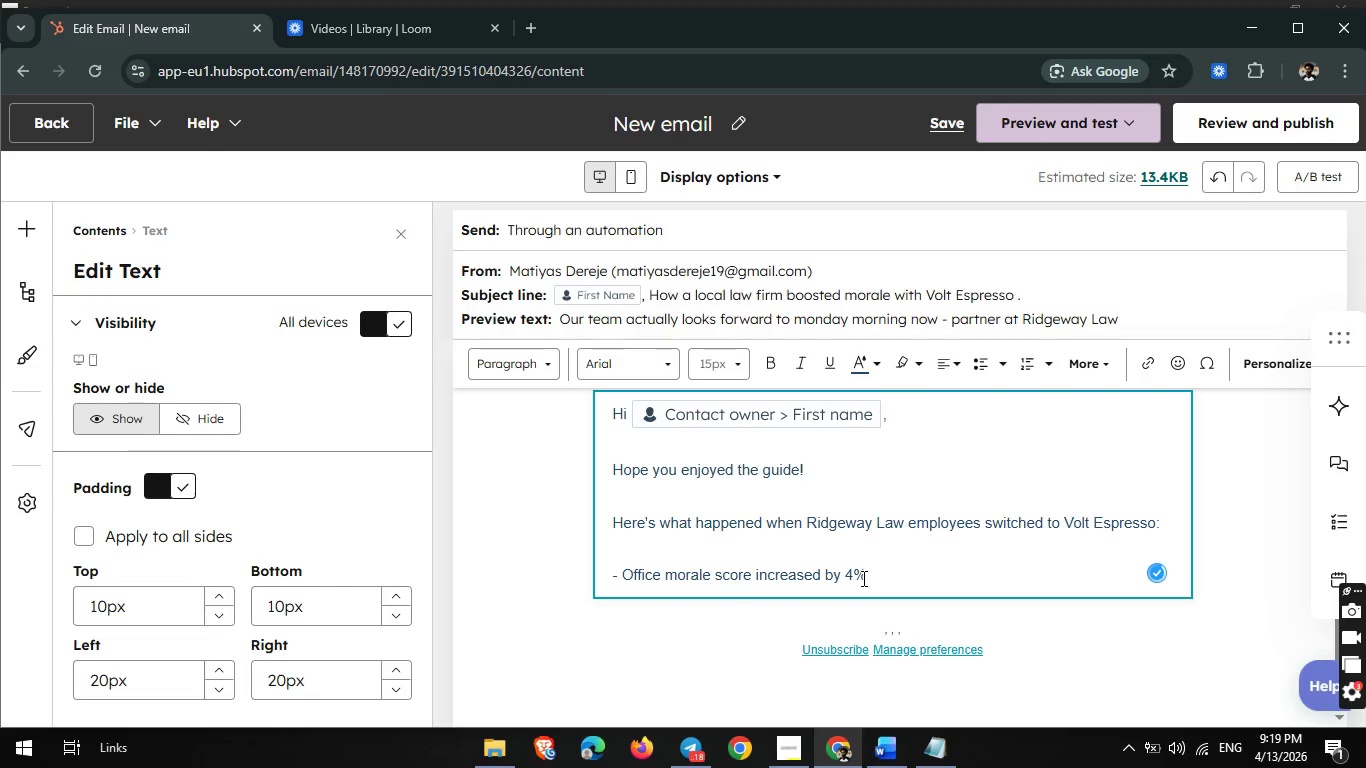 
key(Backspace)
 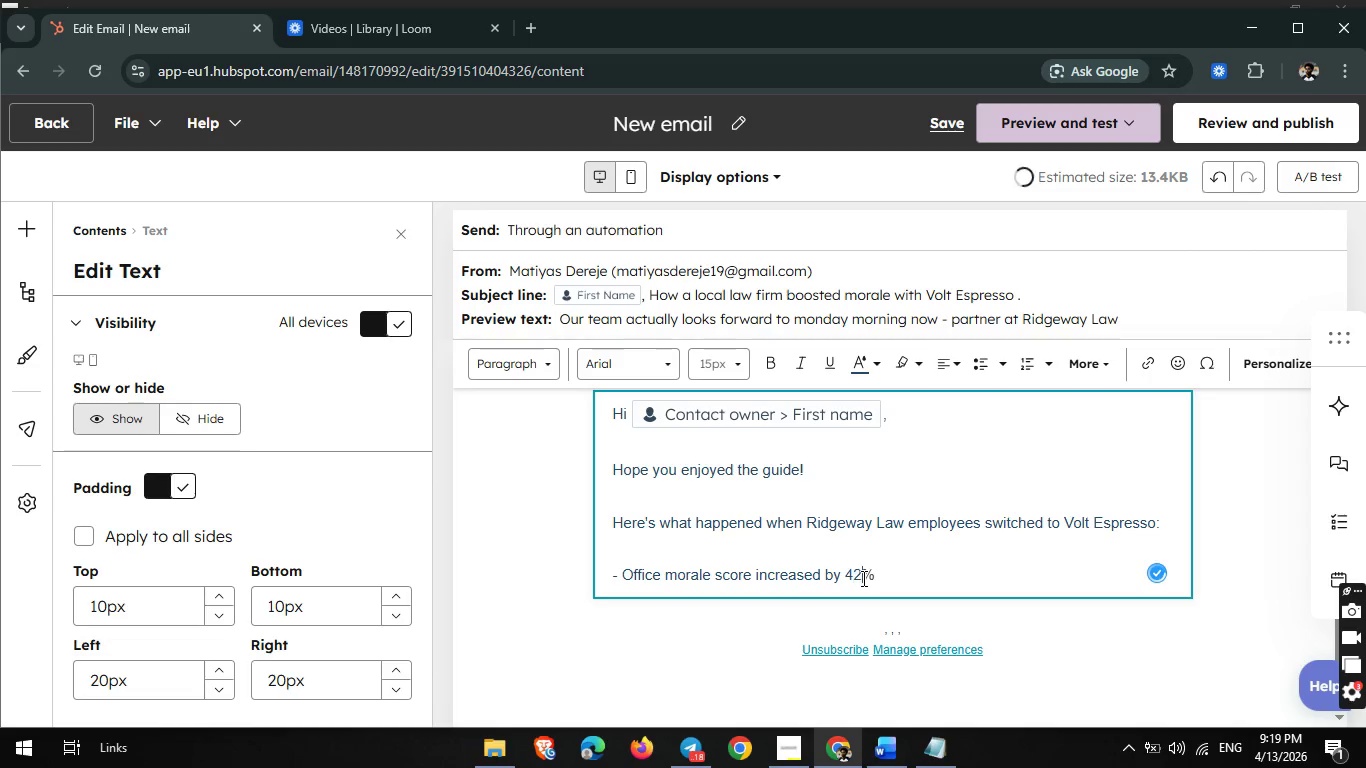 
key(2)
 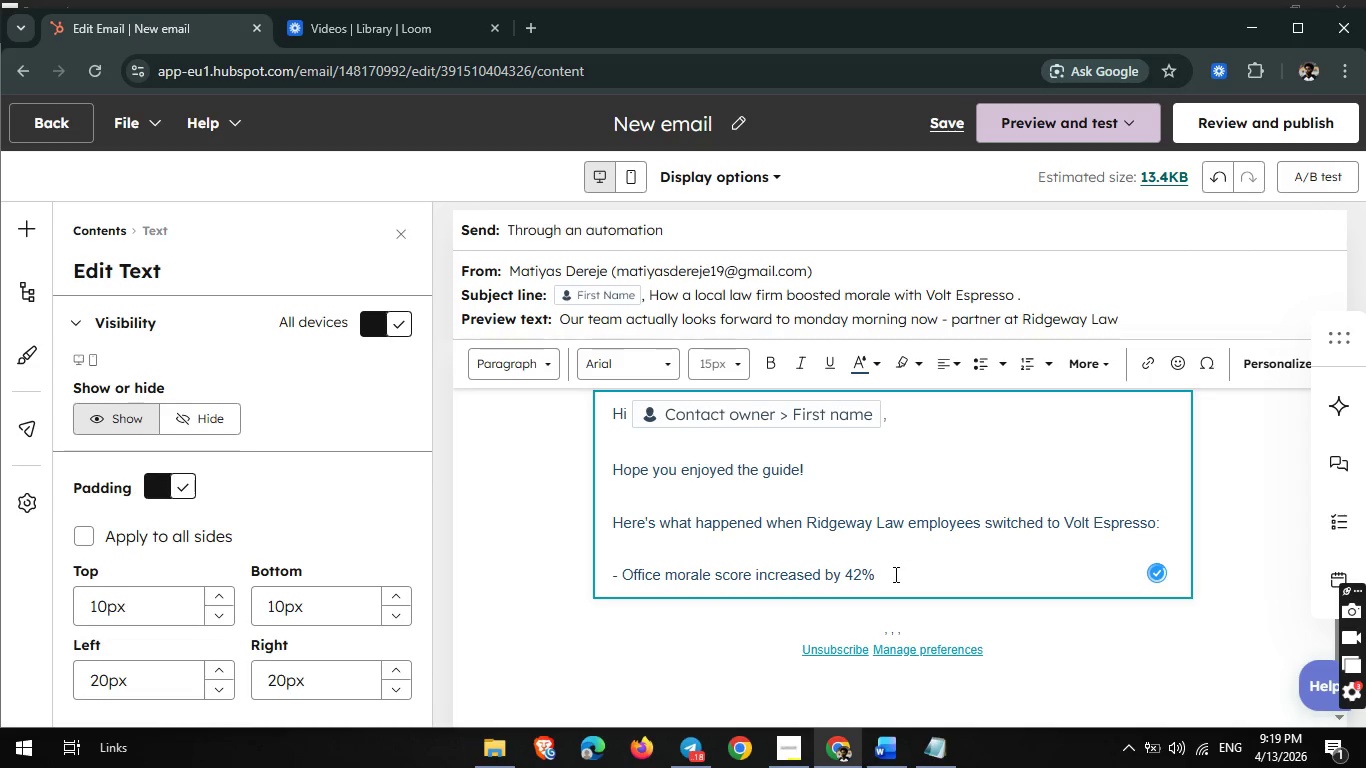 
left_click([888, 576])
 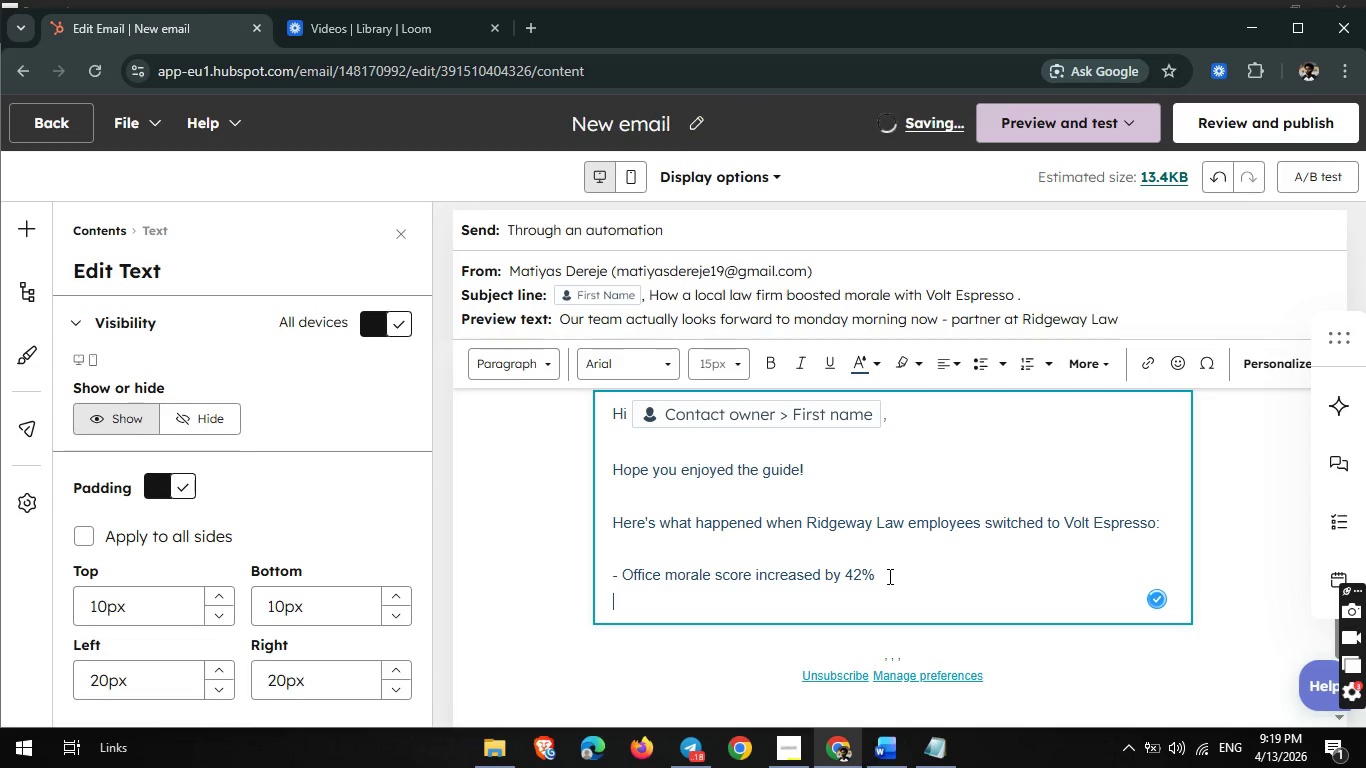 
key(Enter)
 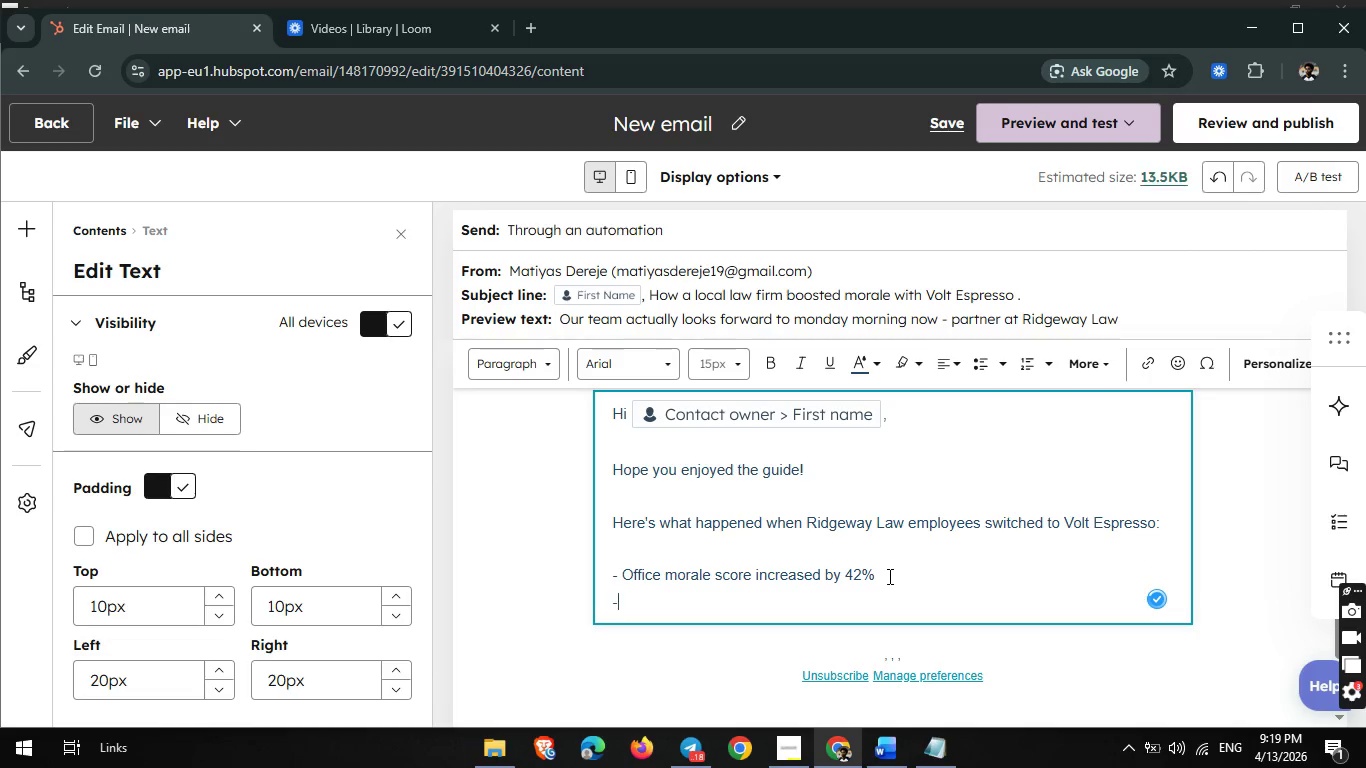 
type(- Afternoon energy crashes disappeared )
 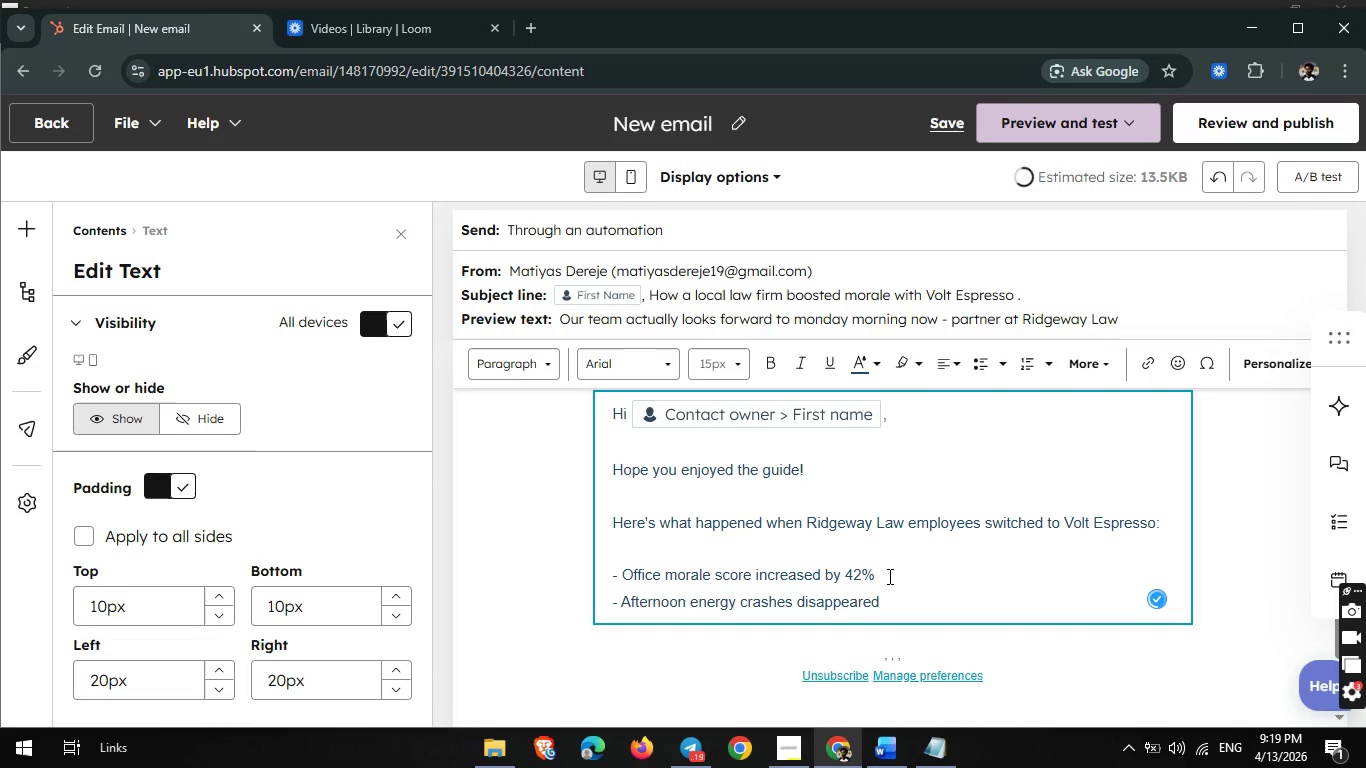 
key(Enter)
 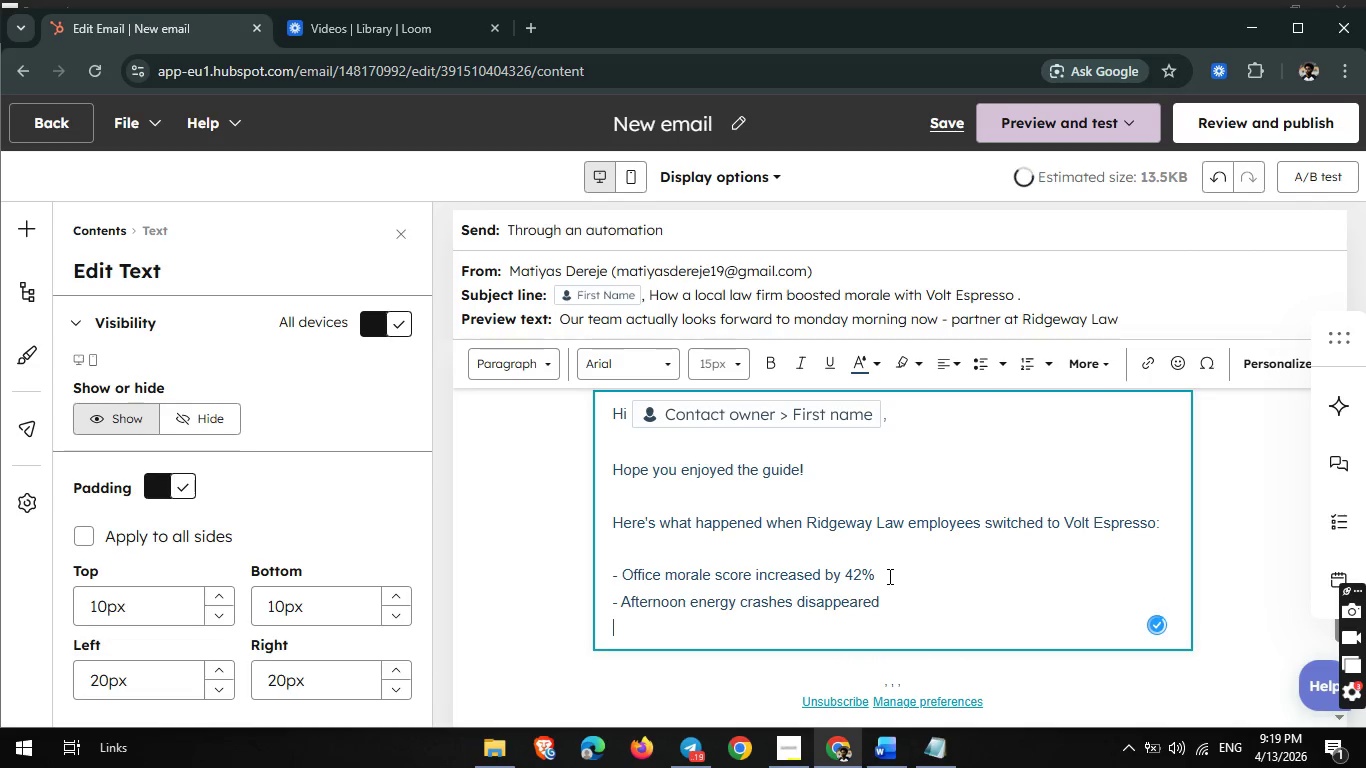 
type(The)
key(Backspace)
key(Backspace)
key(Backspace)
type(- They now ger fresh beans di)
key(Backspace)
type(eliver)
 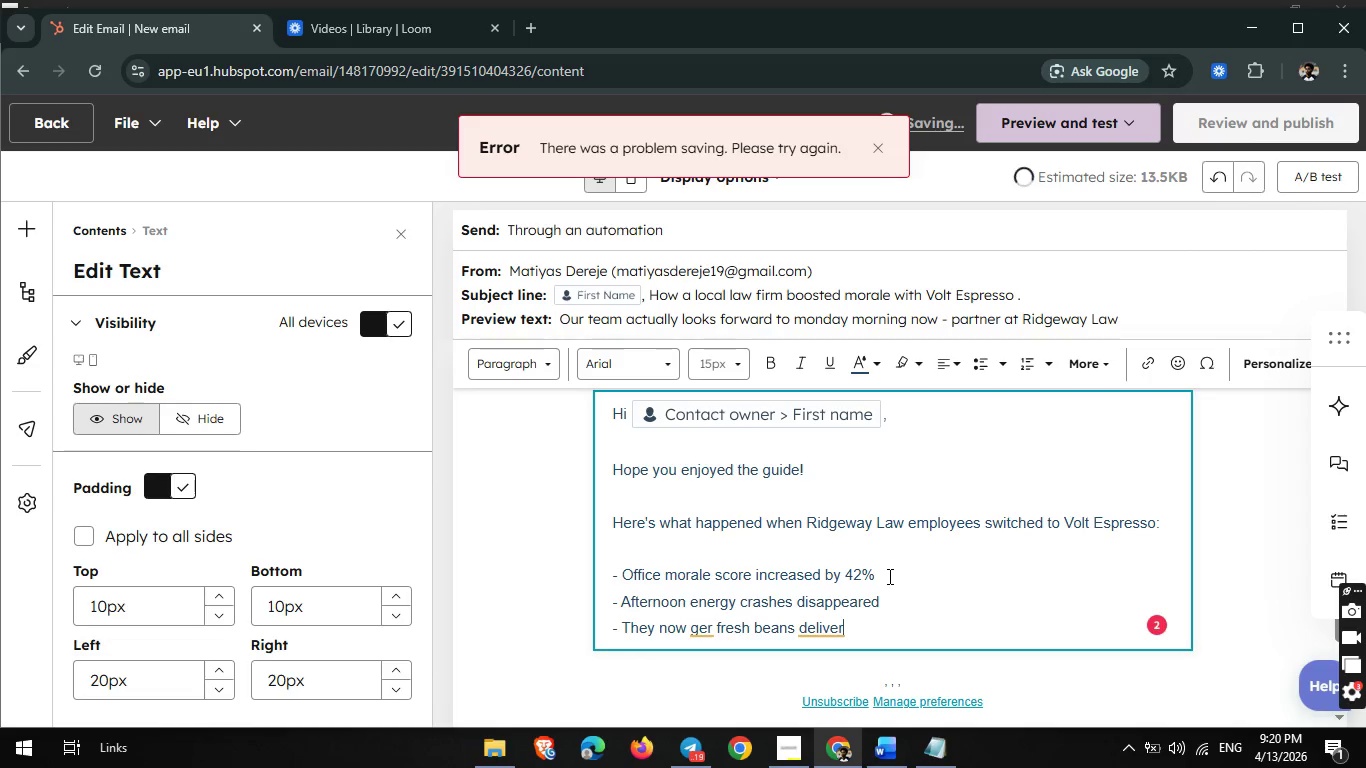 
wait(5.48)
 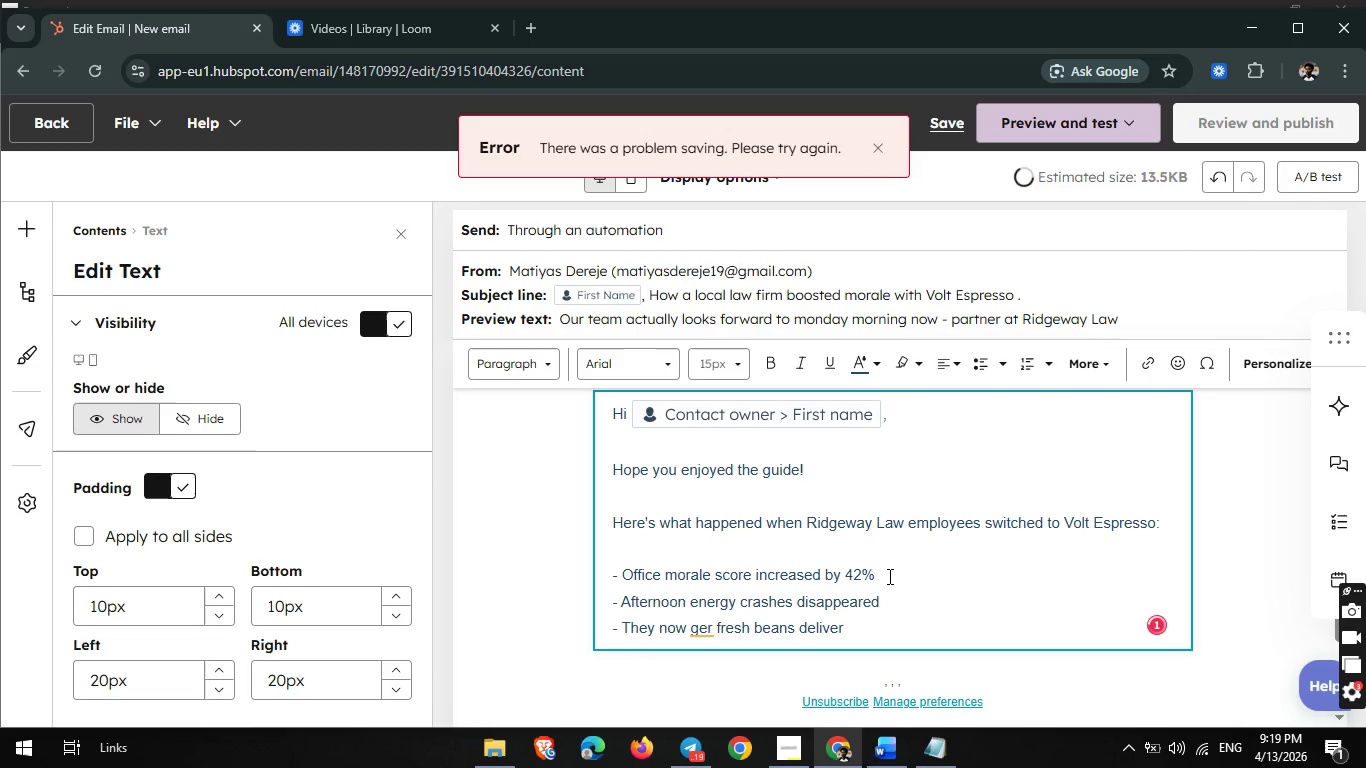 
type(d)
key(Backspace)
type(ed monthly)
 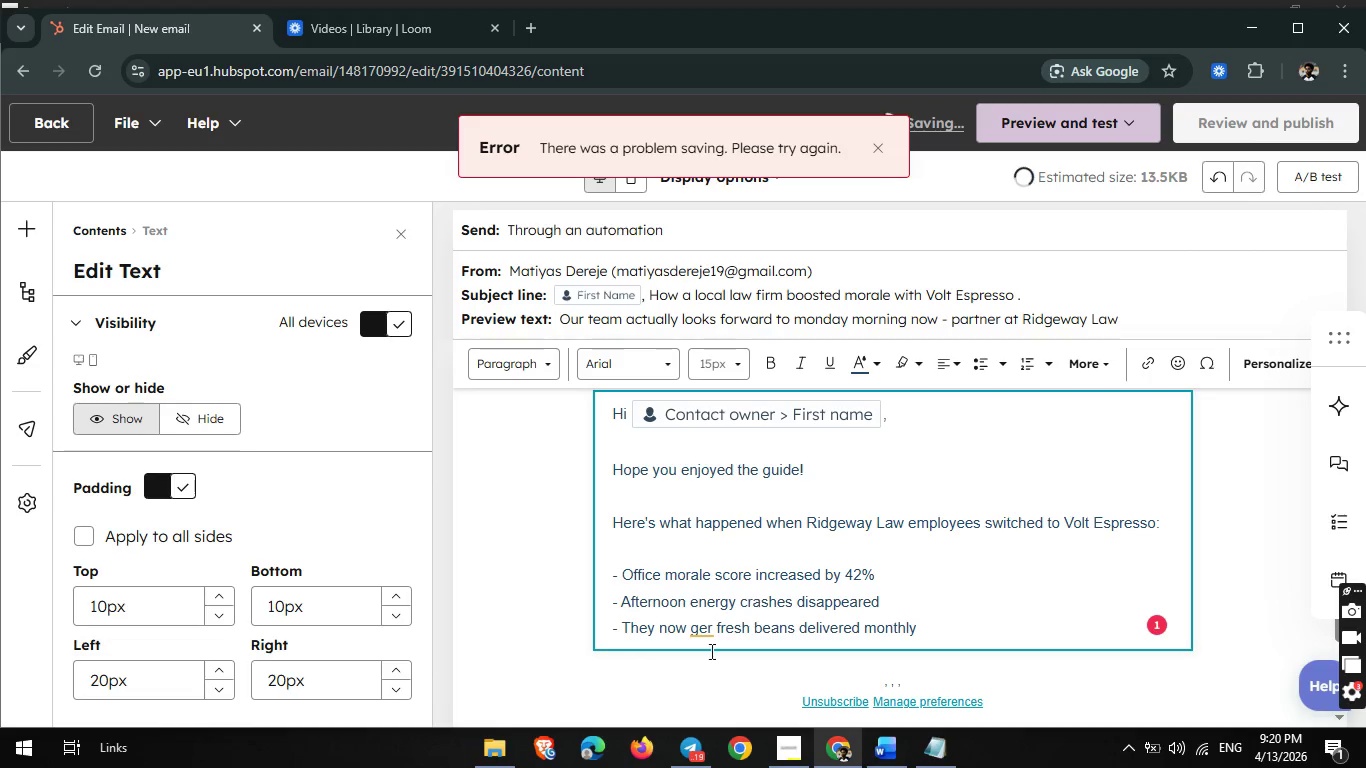 
wait(6.16)
 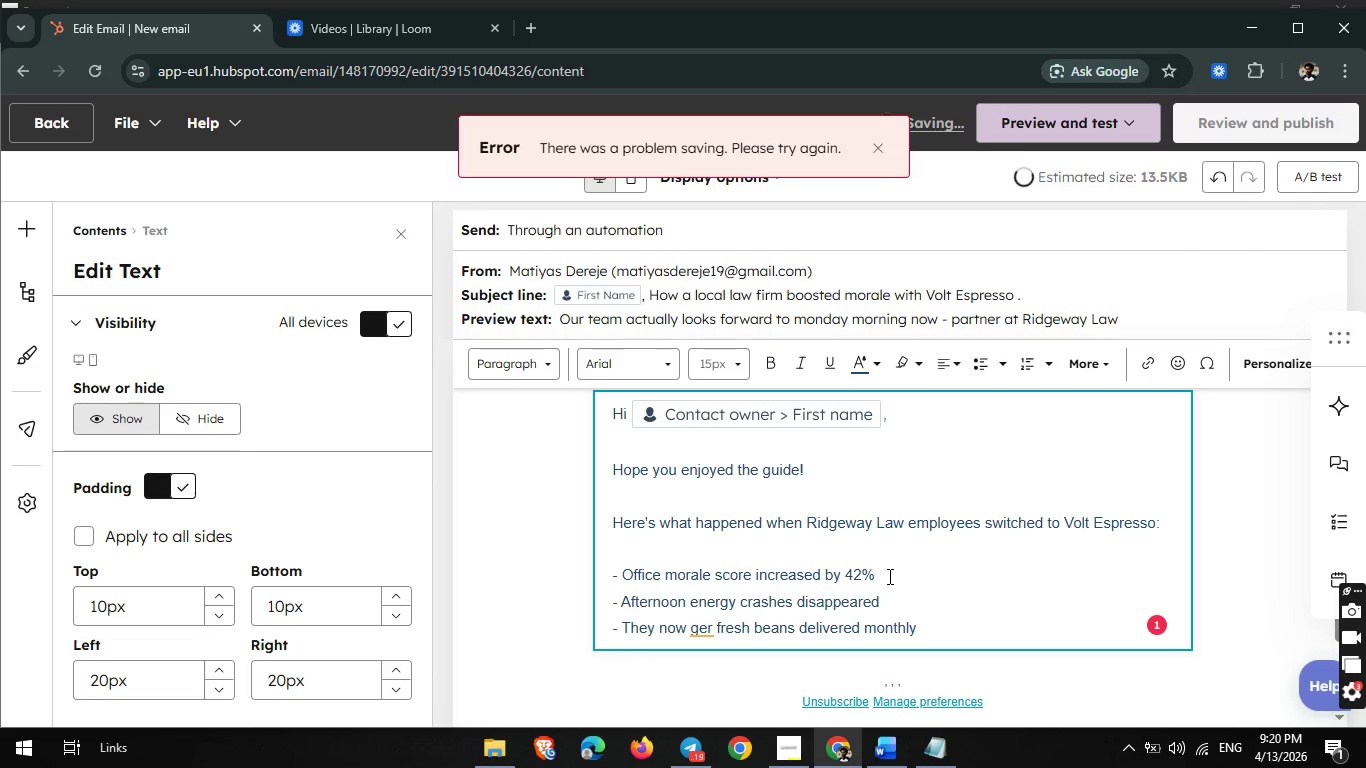 
left_click([715, 633])
 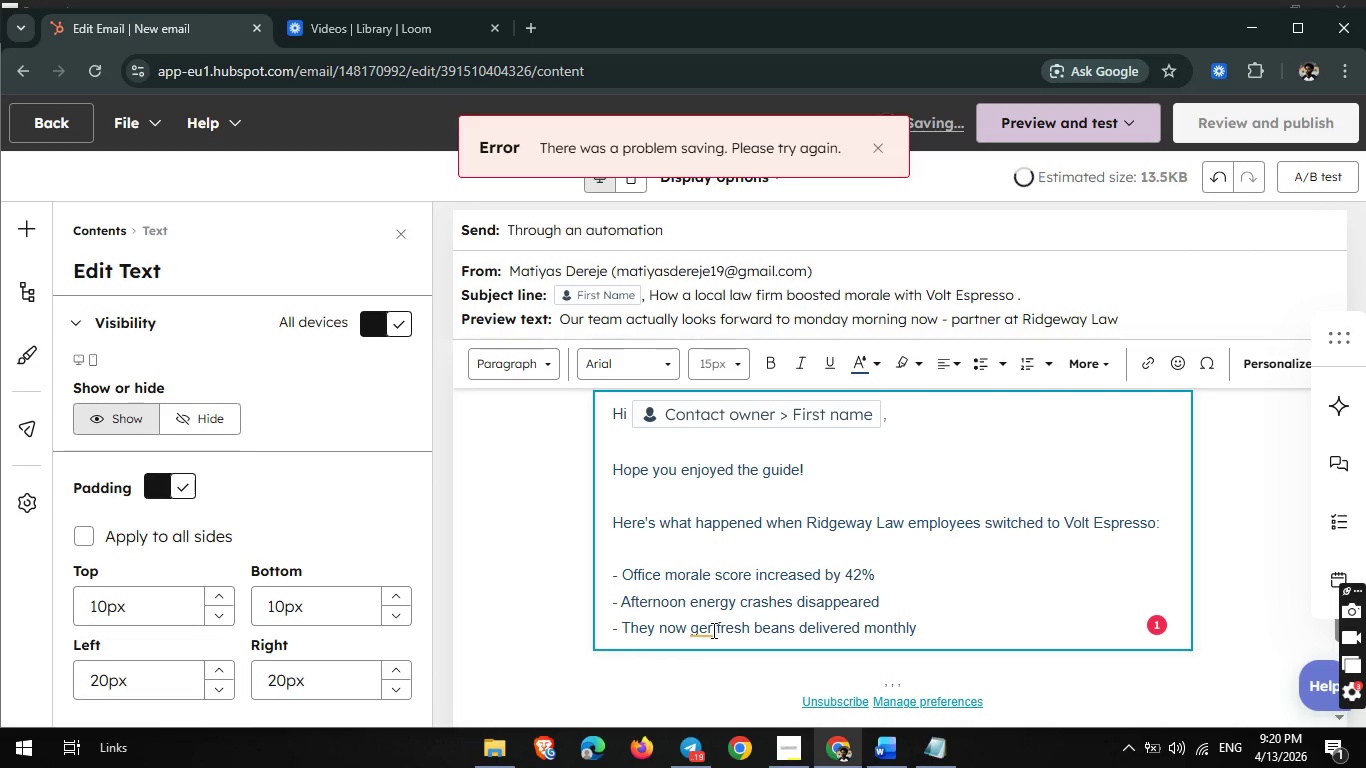 
left_click([711, 630])
 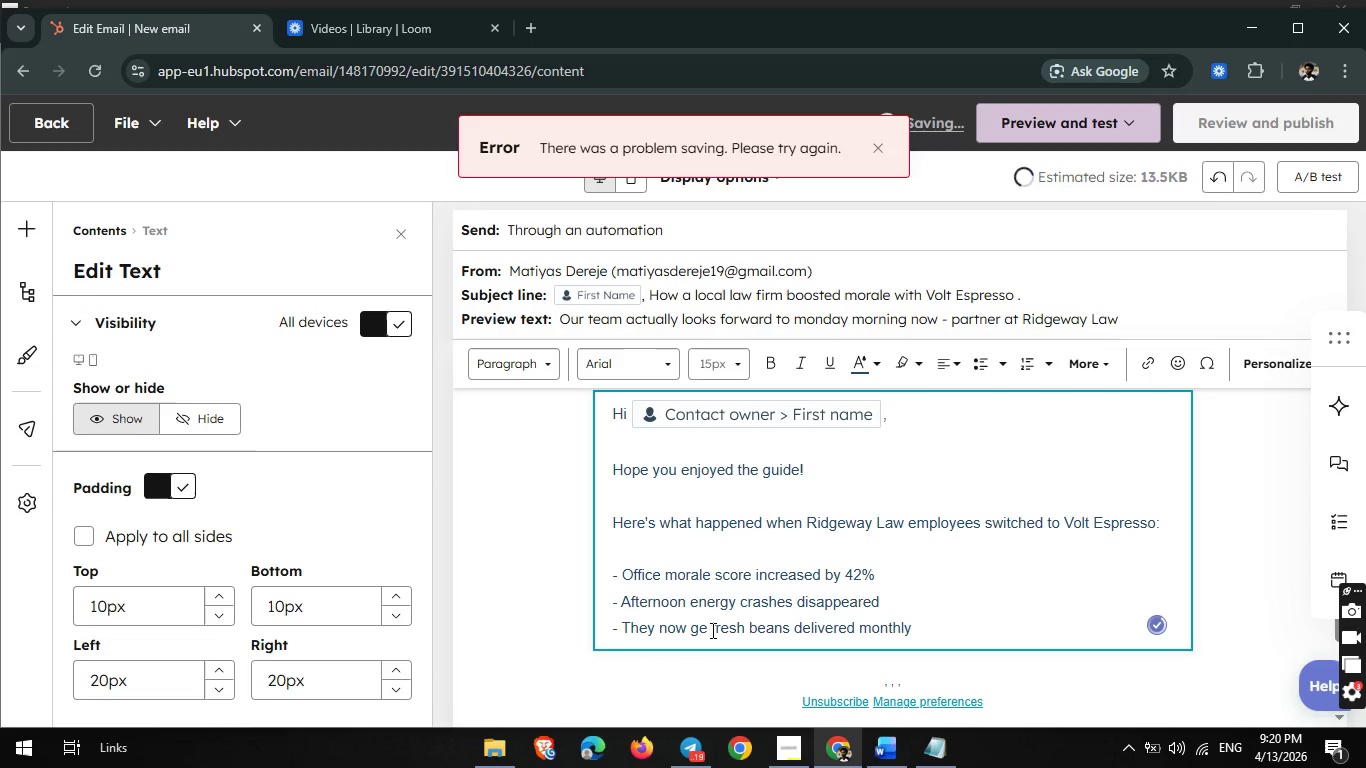 
key(Backspace)
 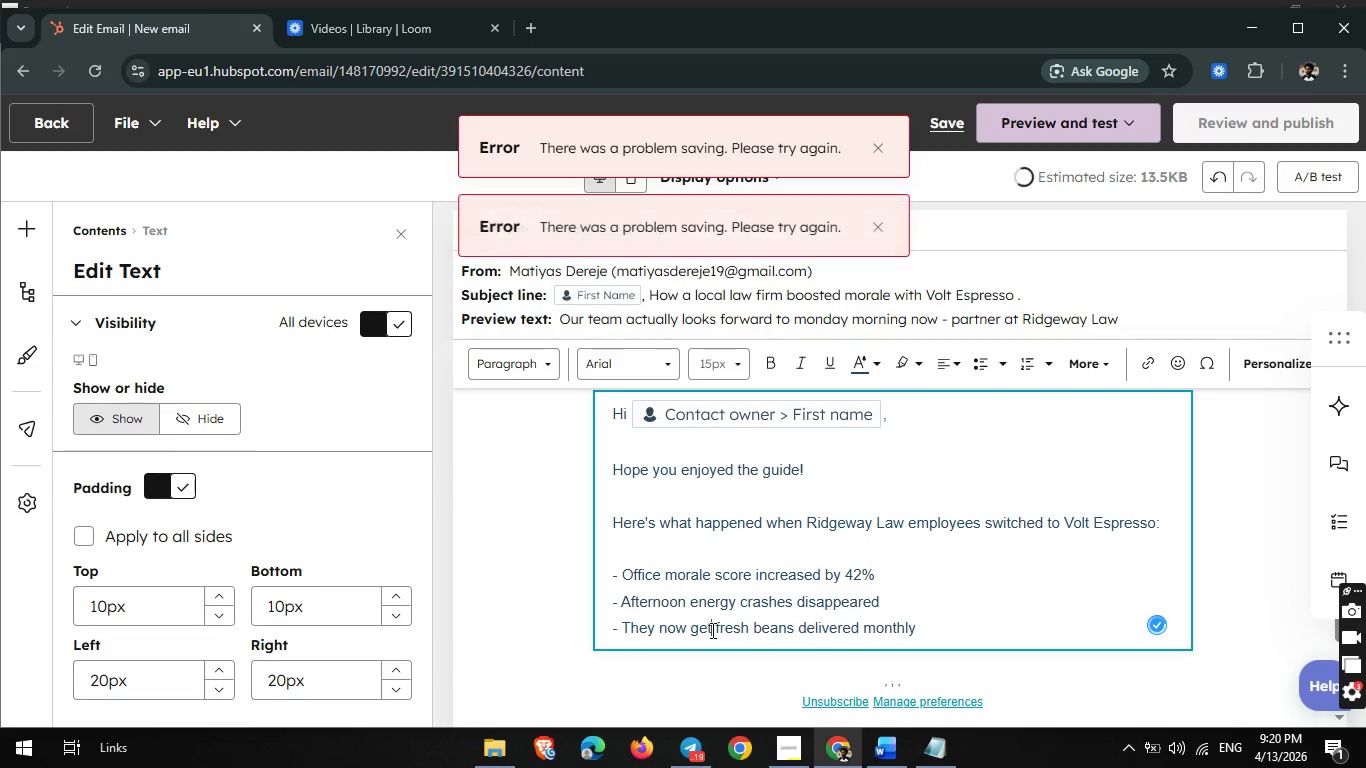 
key(T)
 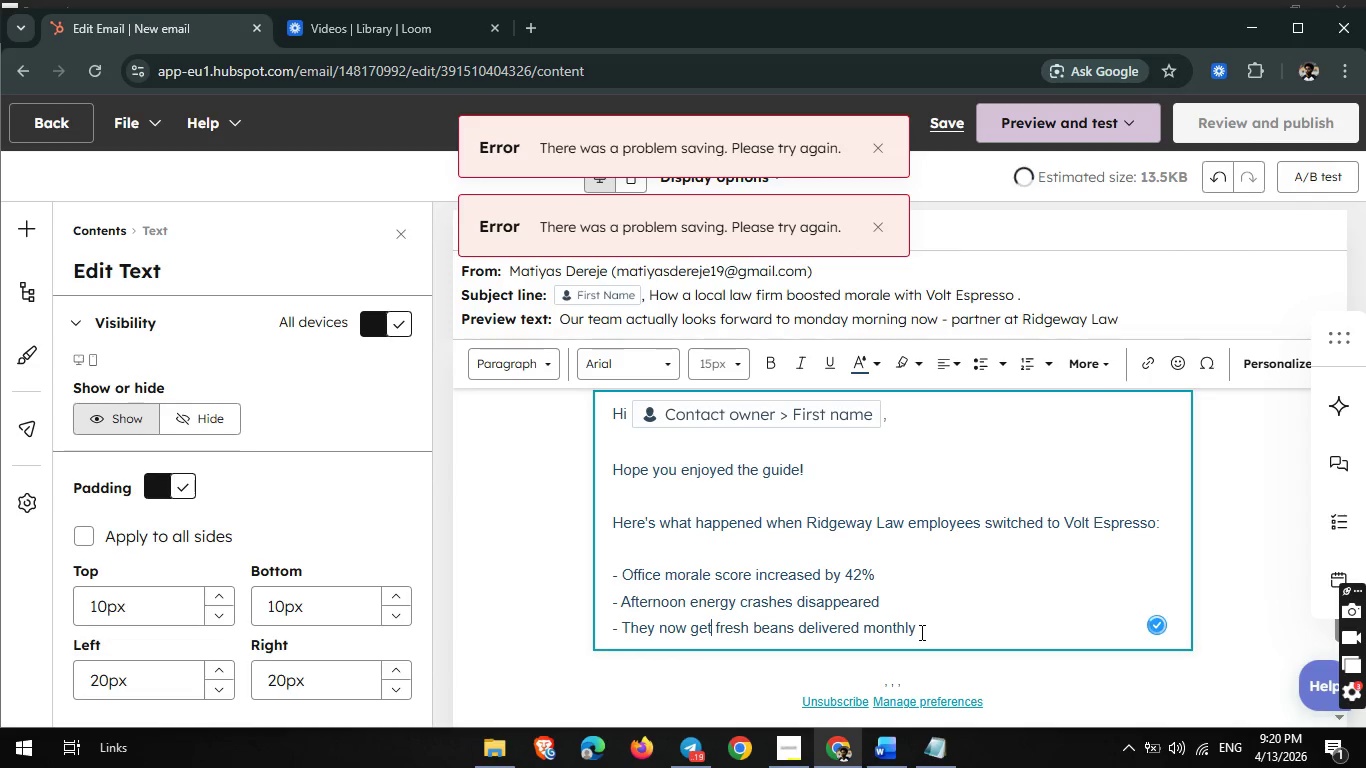 
left_click([920, 632])
 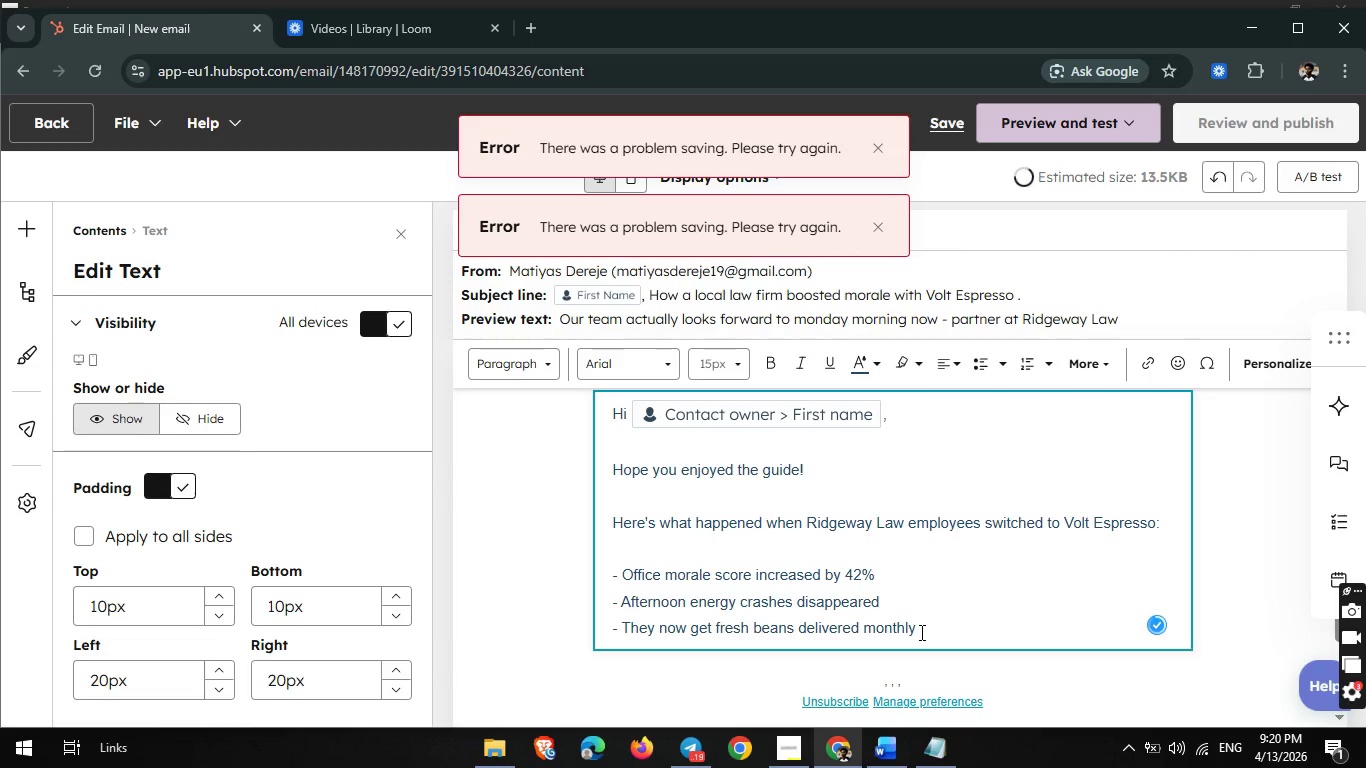 
key(Enter)
 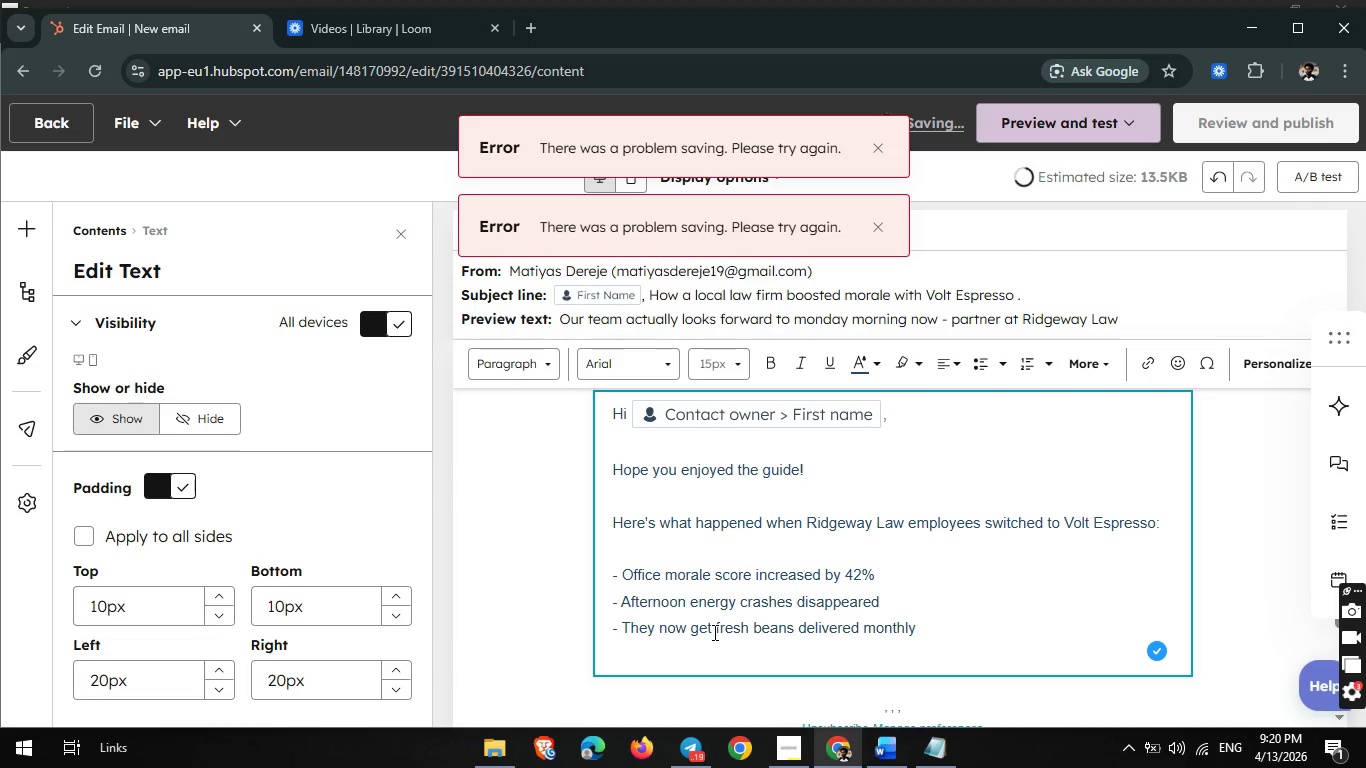 
key(Enter)
 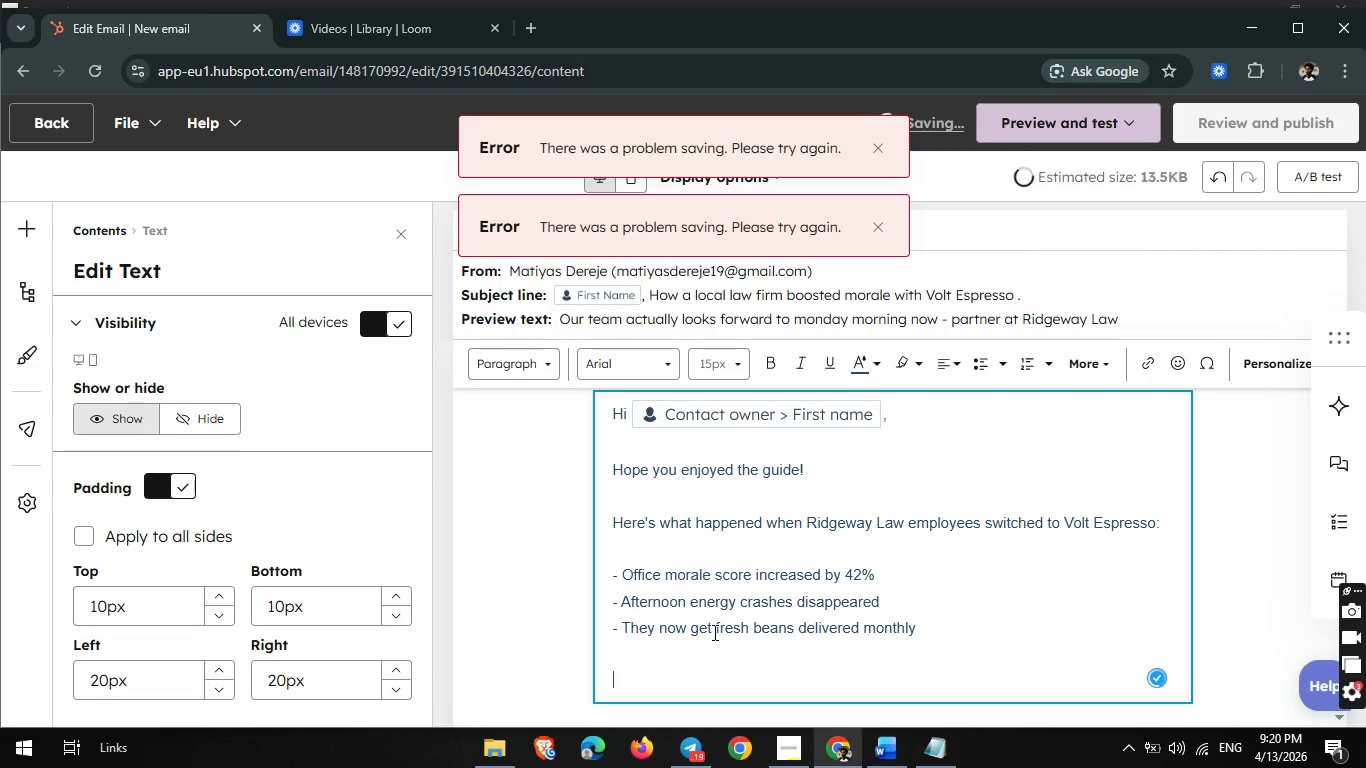 
type(Ready to see what Volt can do for you team)
 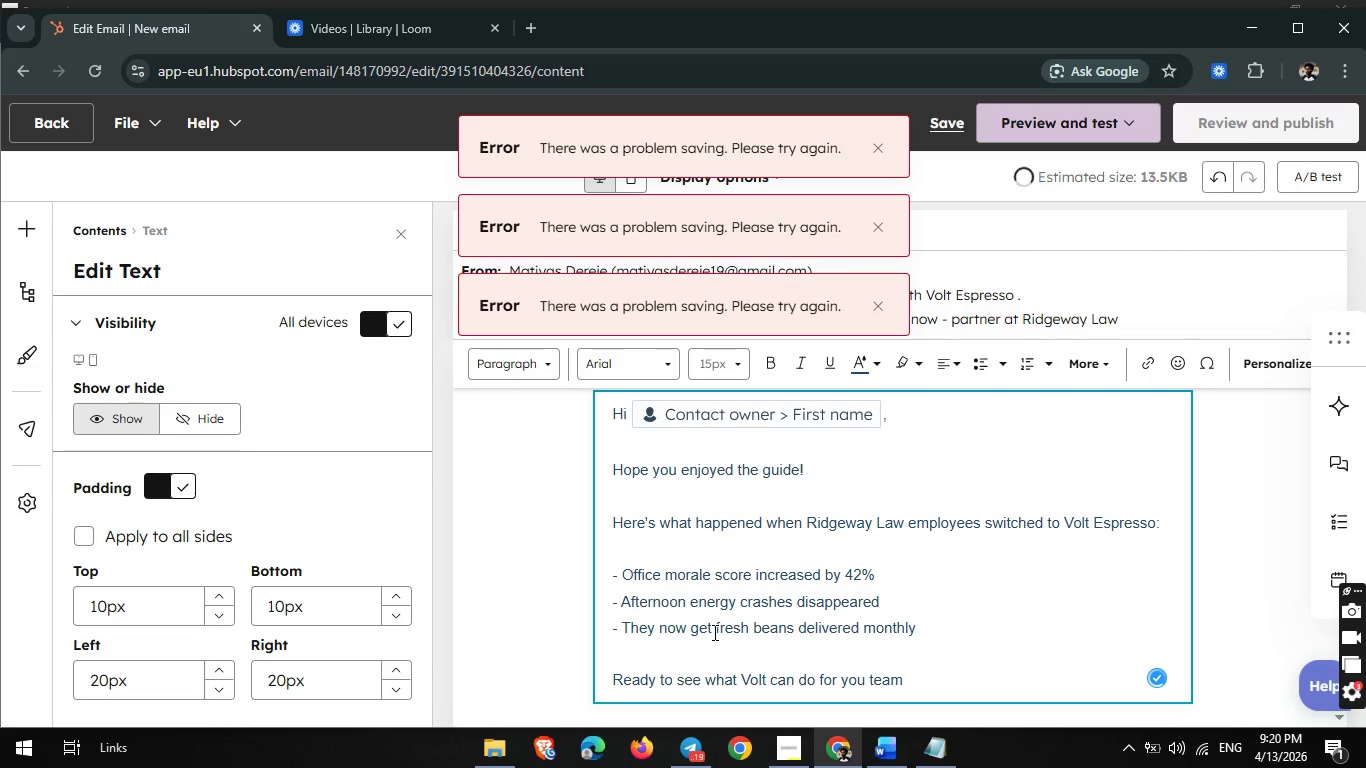 
wait(7.31)
 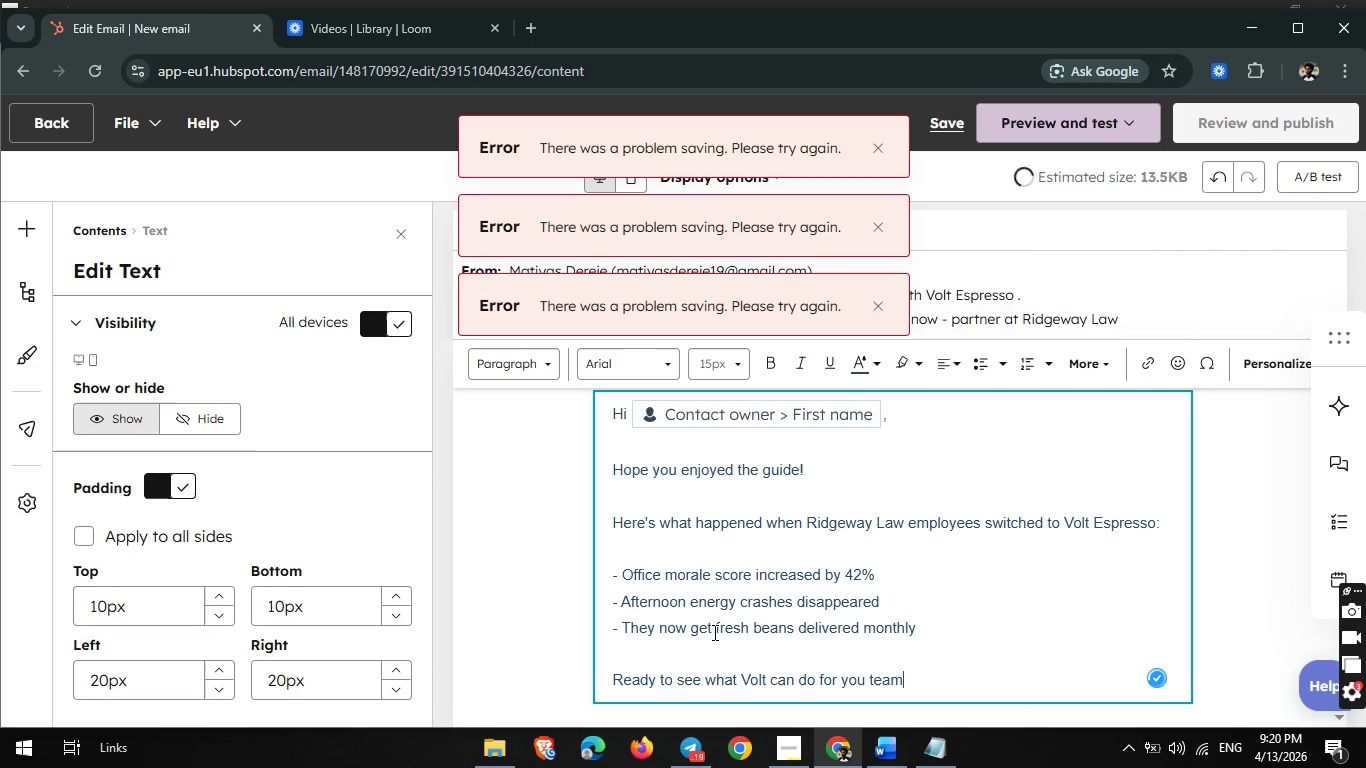 
left_click([863, 687])
 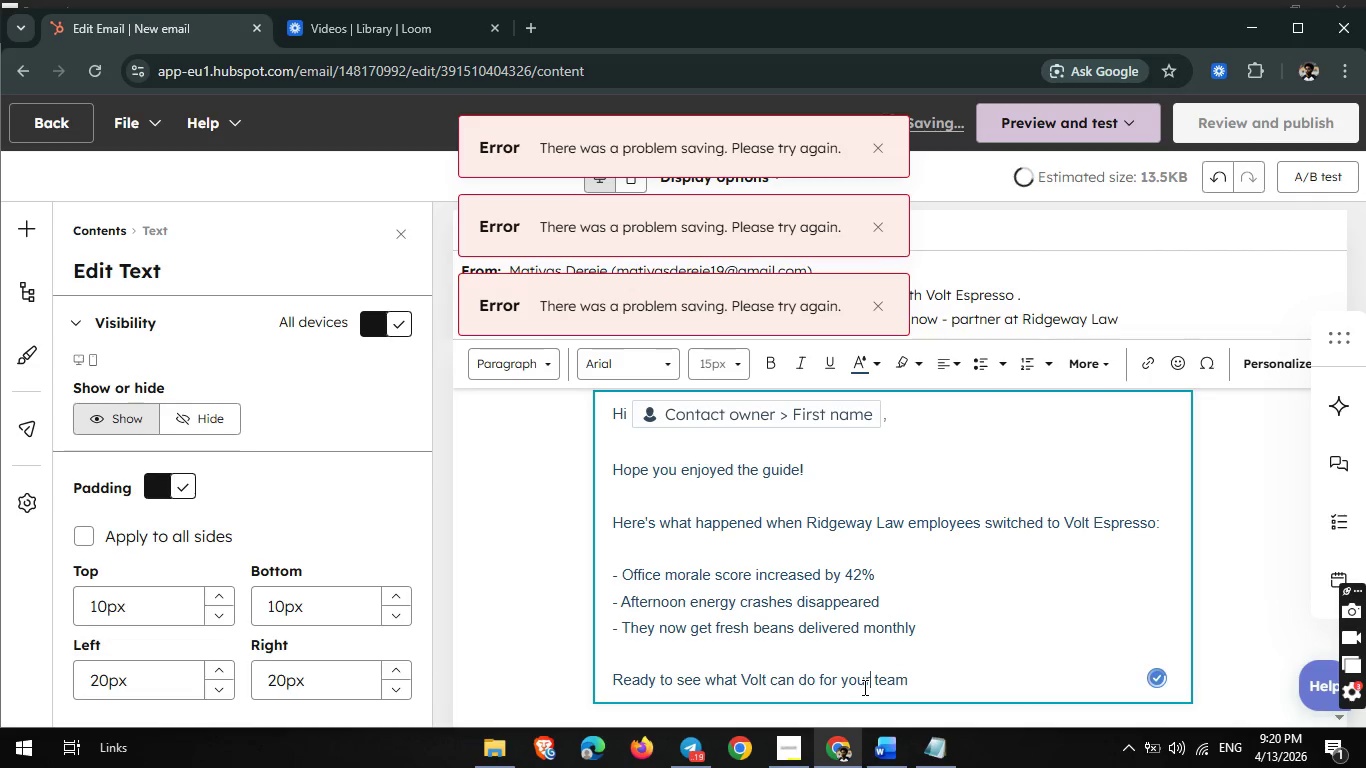 
key(R)
 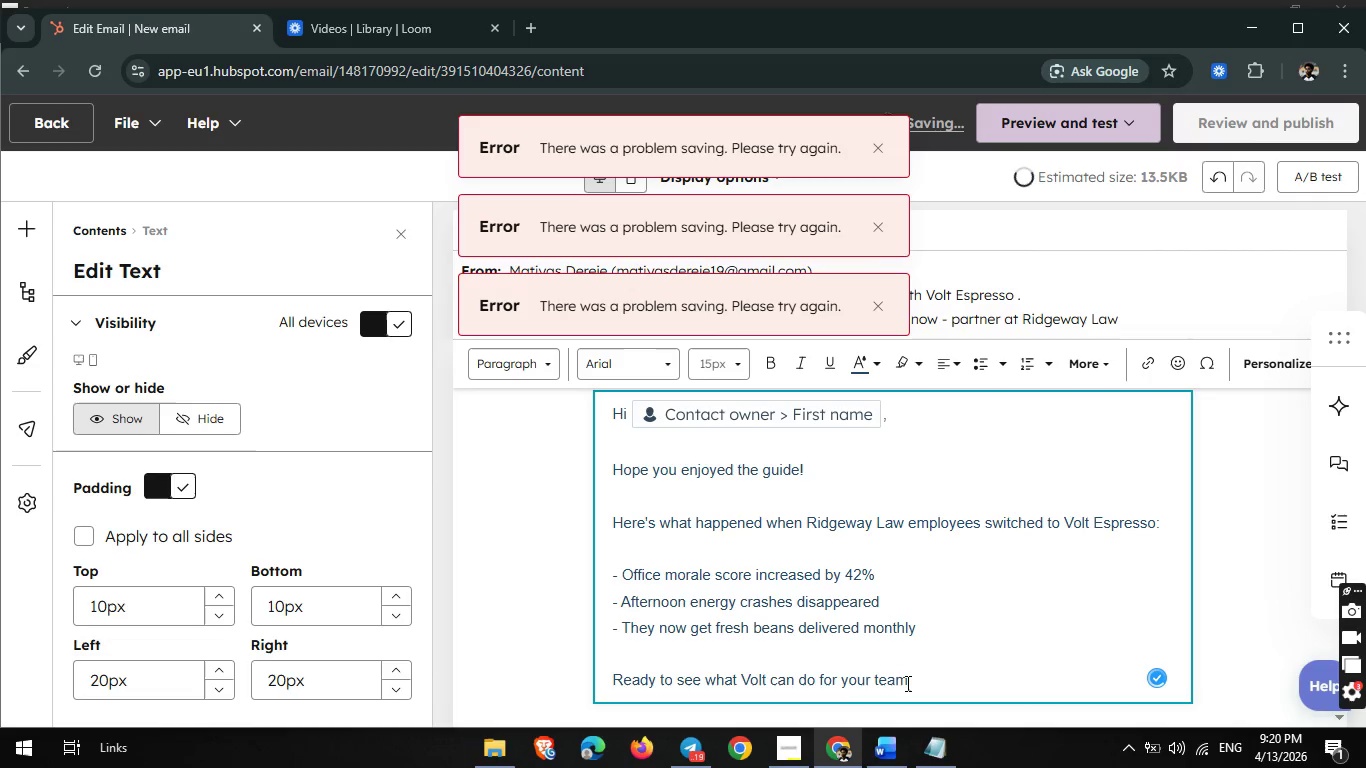 
left_click([905, 683])
 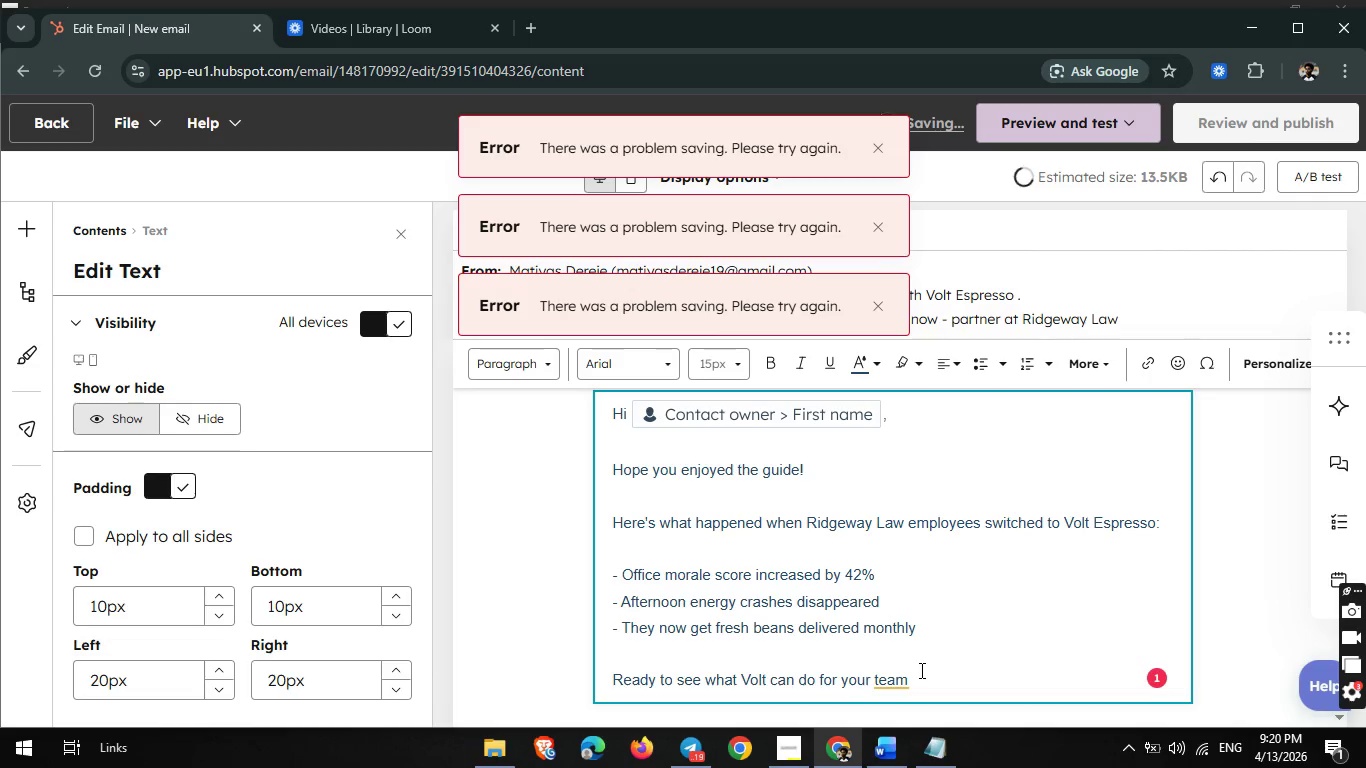 
key(Shift+ShiftLeft)
 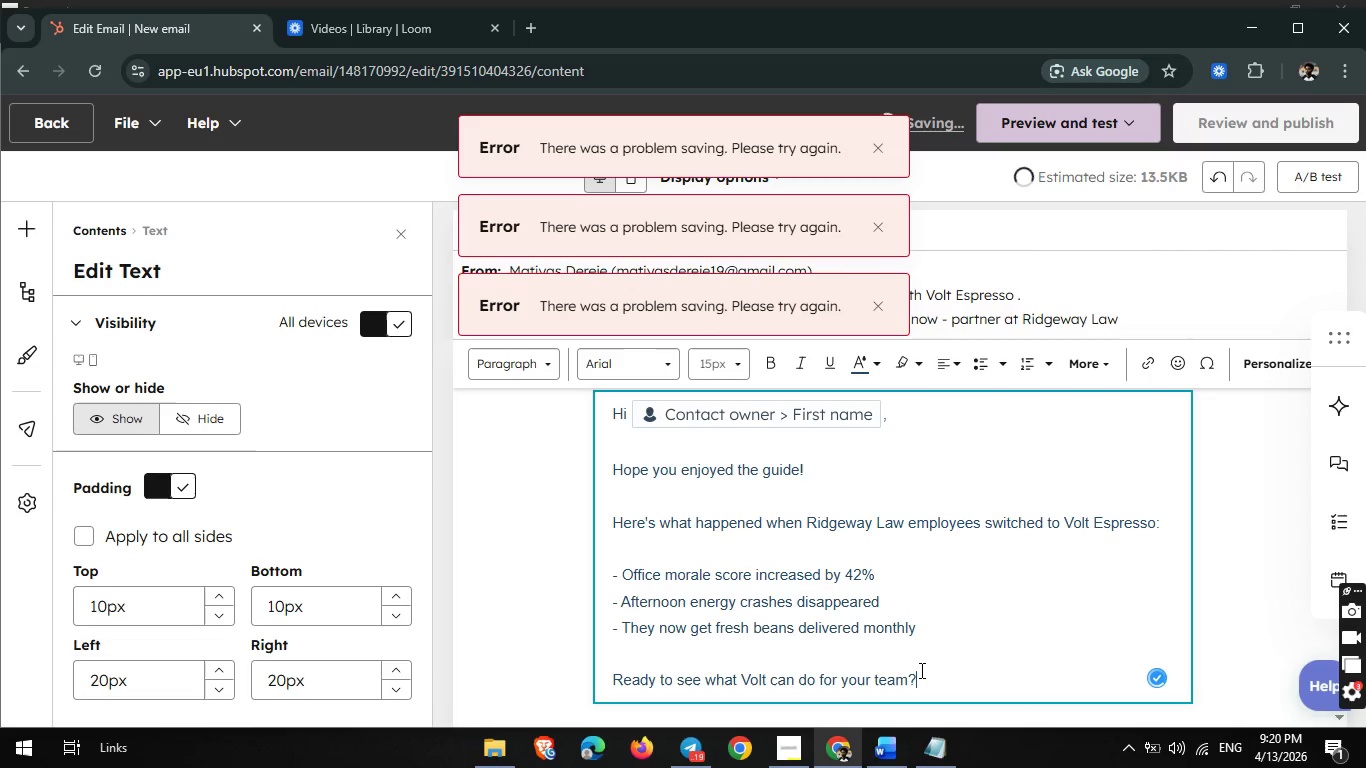 
key(Shift+Slash)
 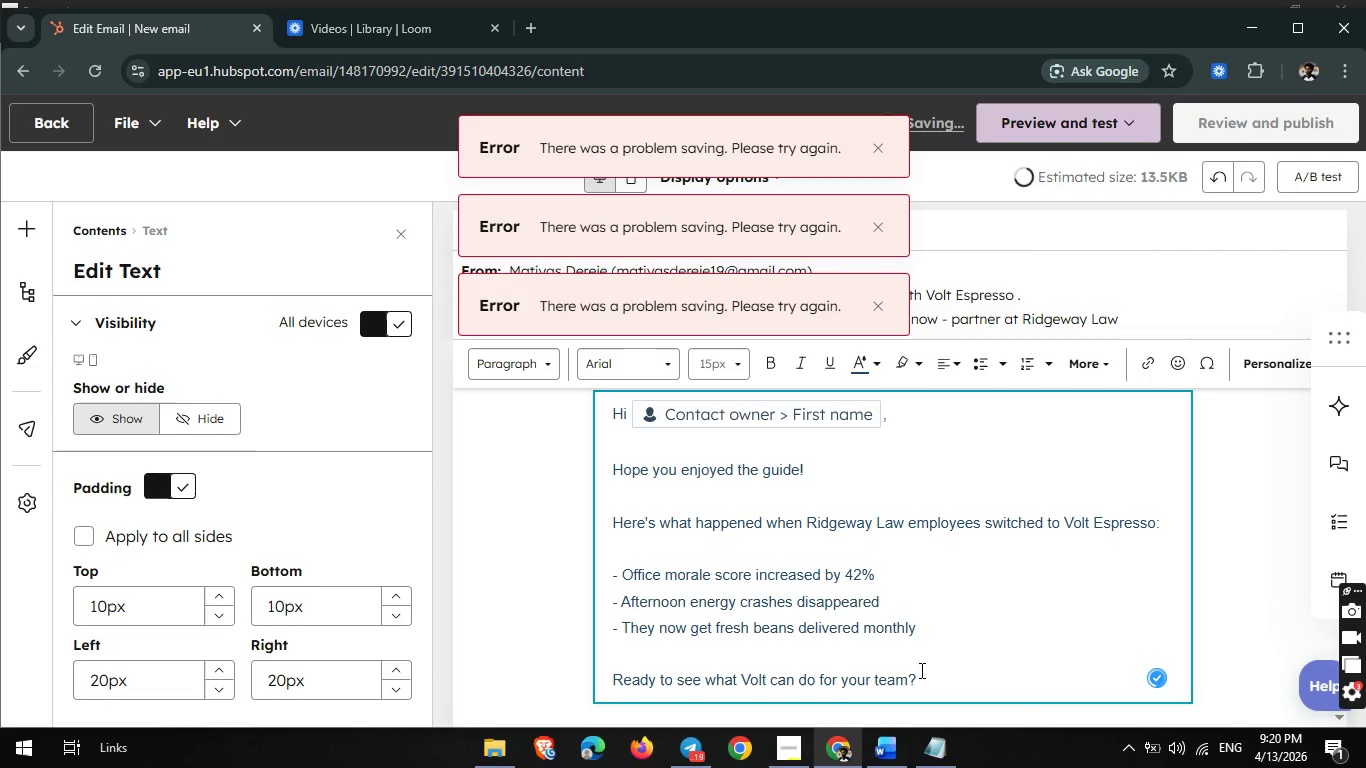 
key(Enter)
 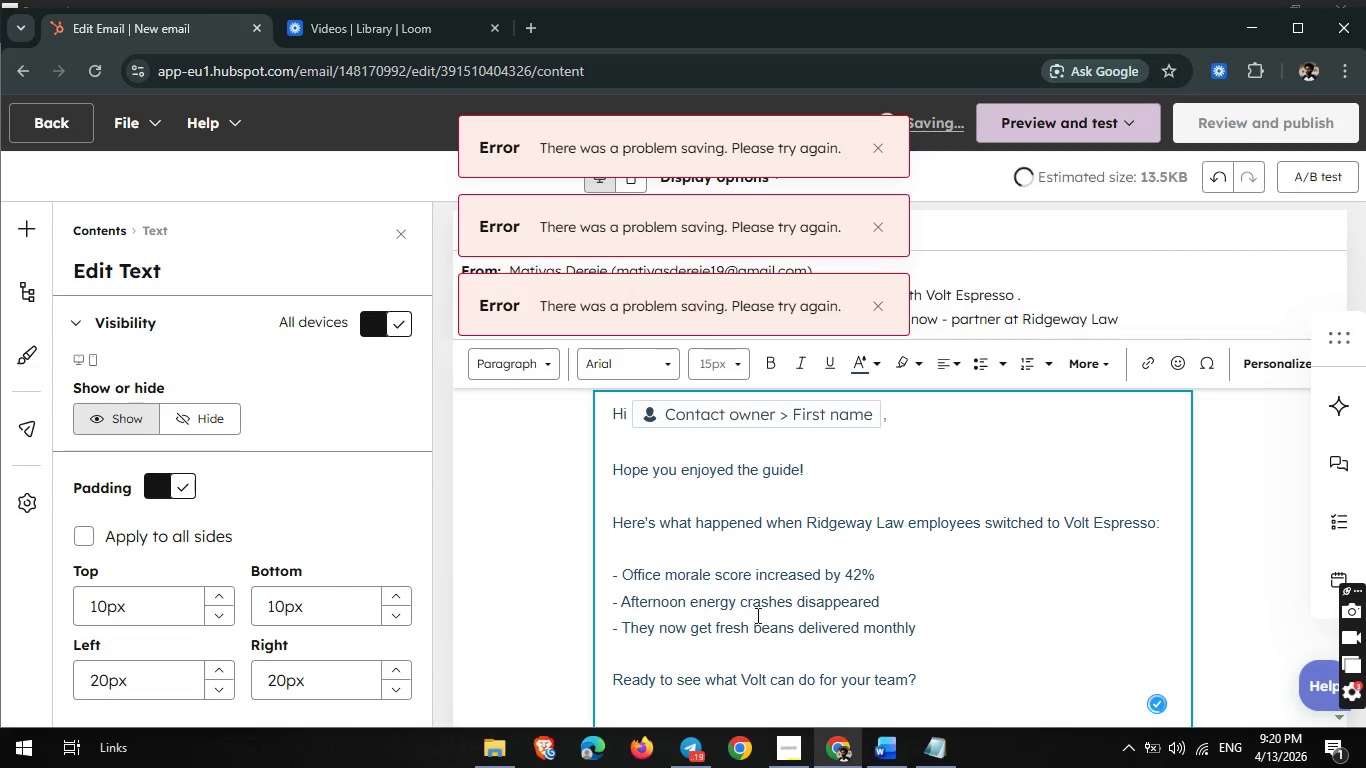 
scroll: coordinate [842, 605], scroll_direction: down, amount: 1.0
 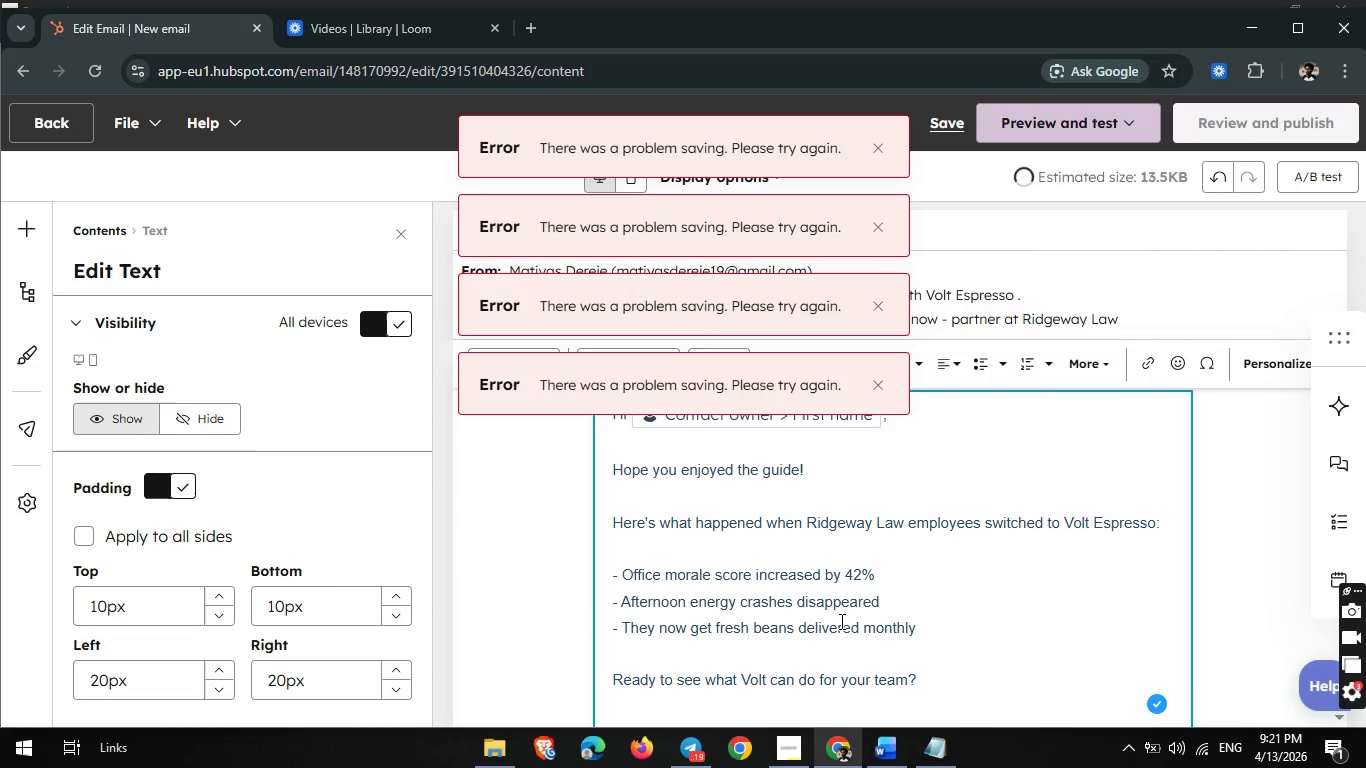 
key(Enter)
 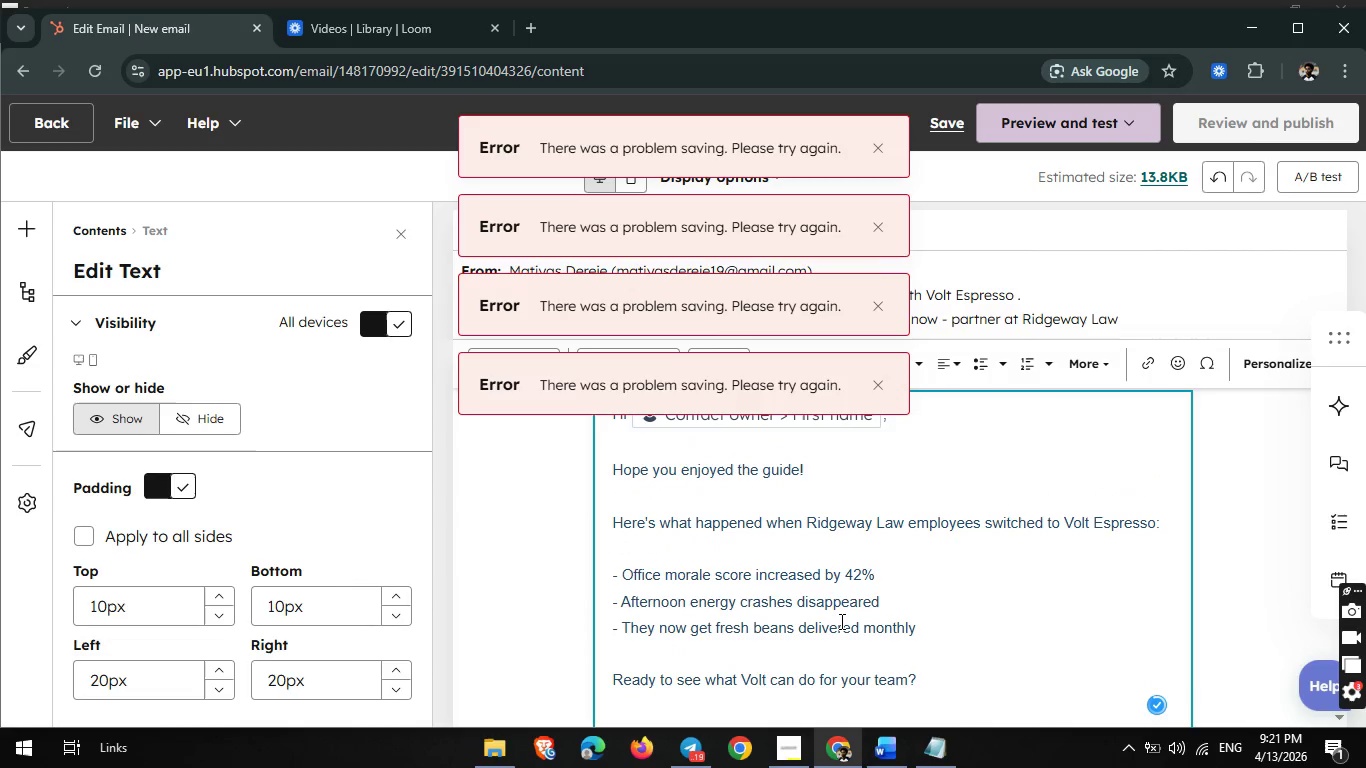 
type(Reply)
 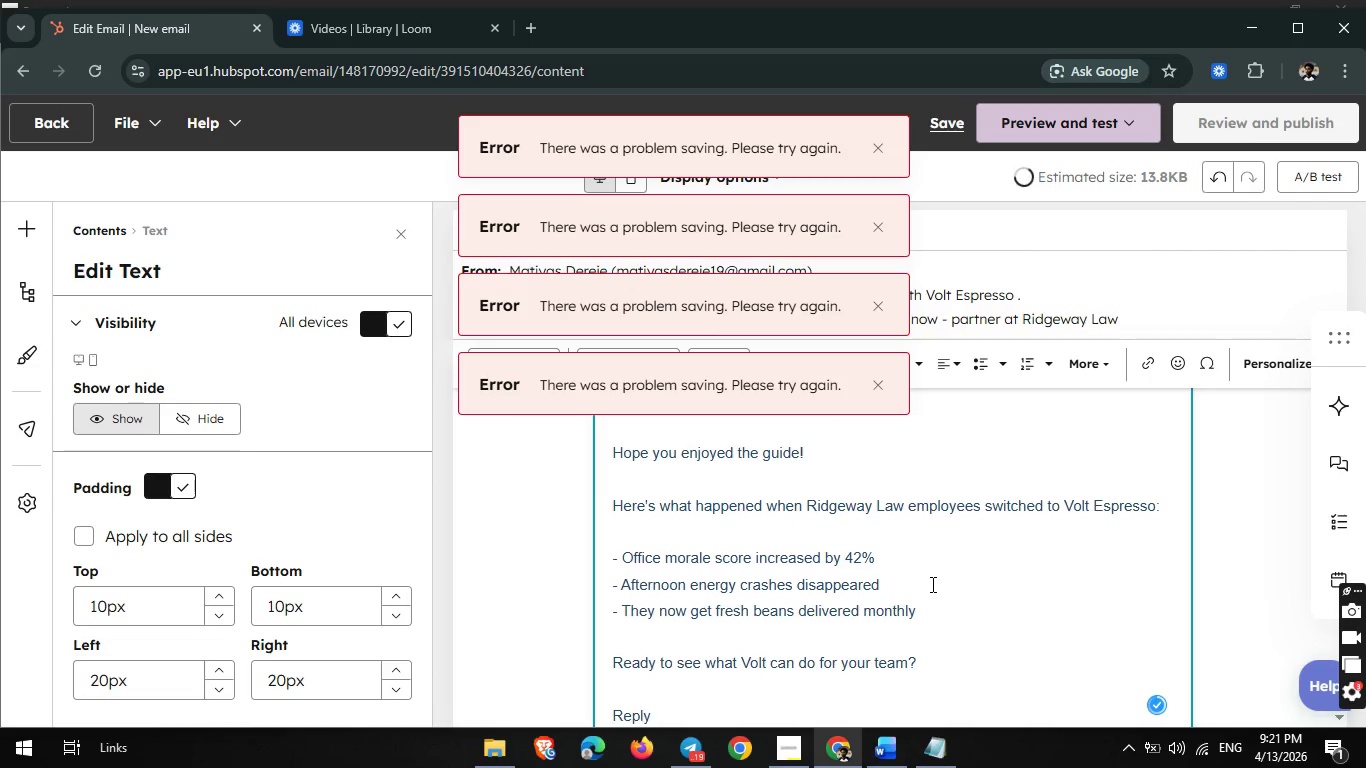 
scroll: coordinate [931, 584], scroll_direction: none, amount: 0.0
 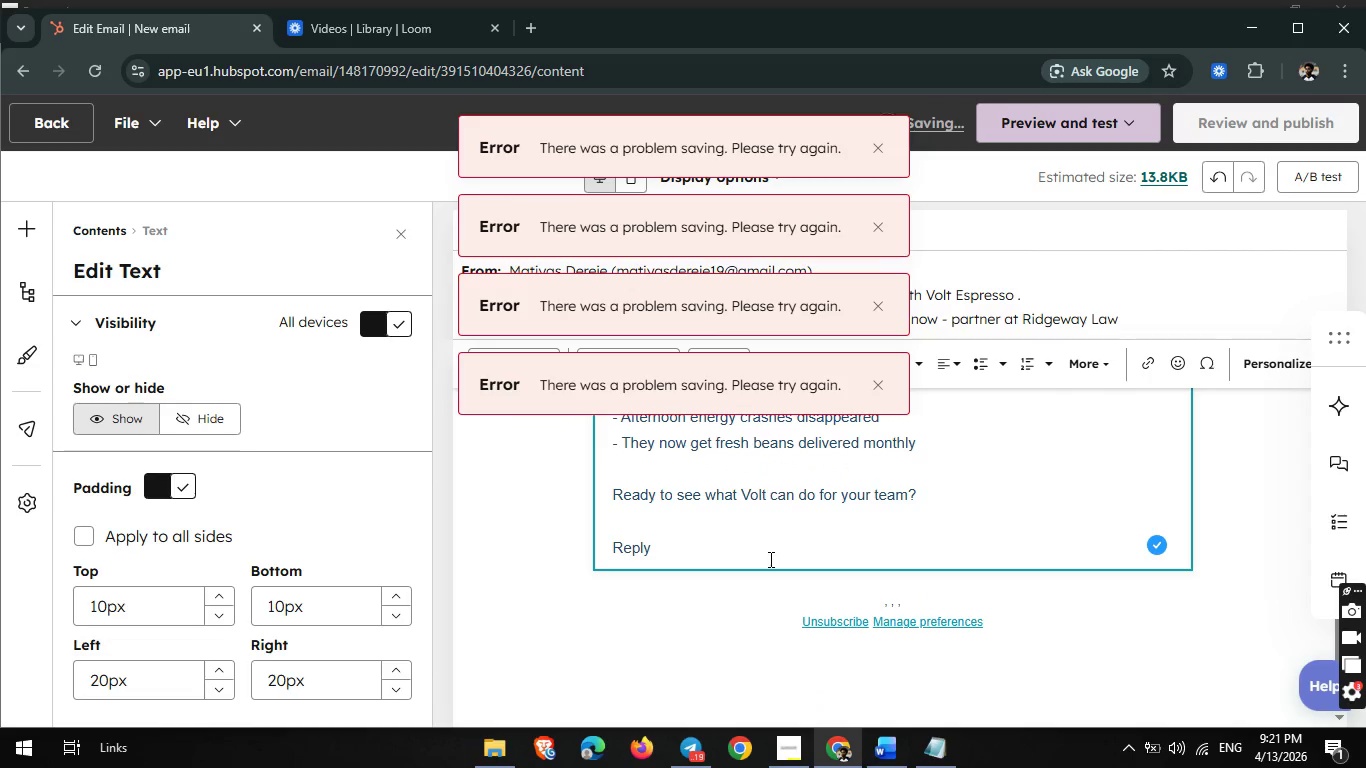 
type( with you )
key(Backspace)
type(r office size an )
key(Backspace)
type(f i)
 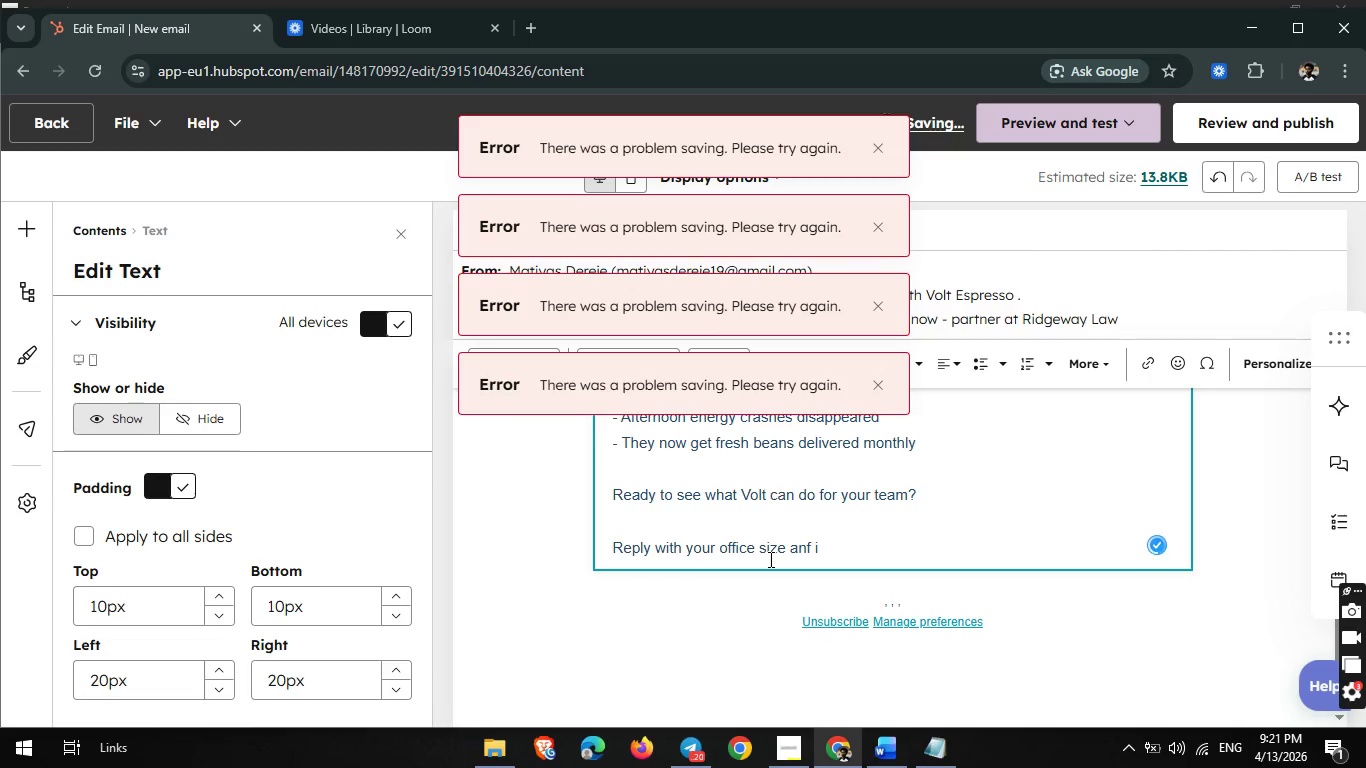 
key(Quote)
 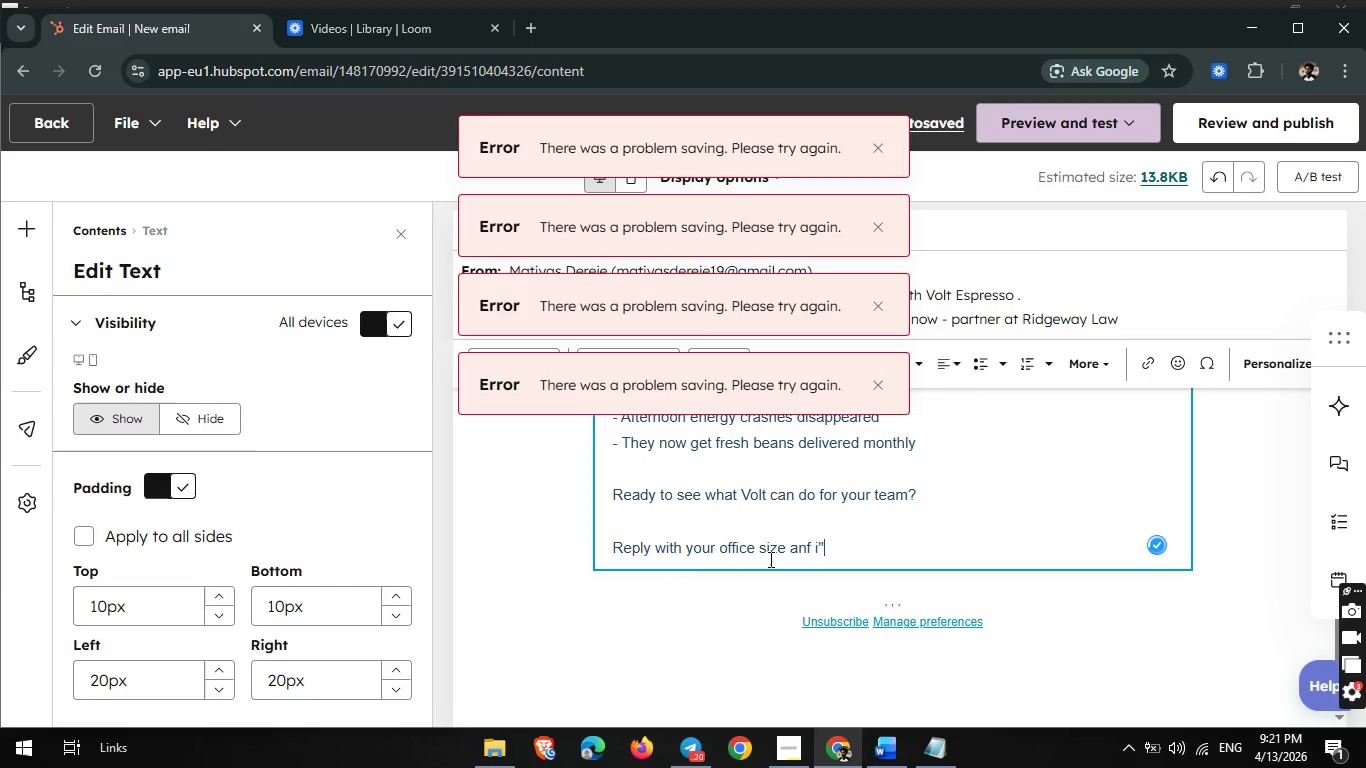 
key(Quote)
 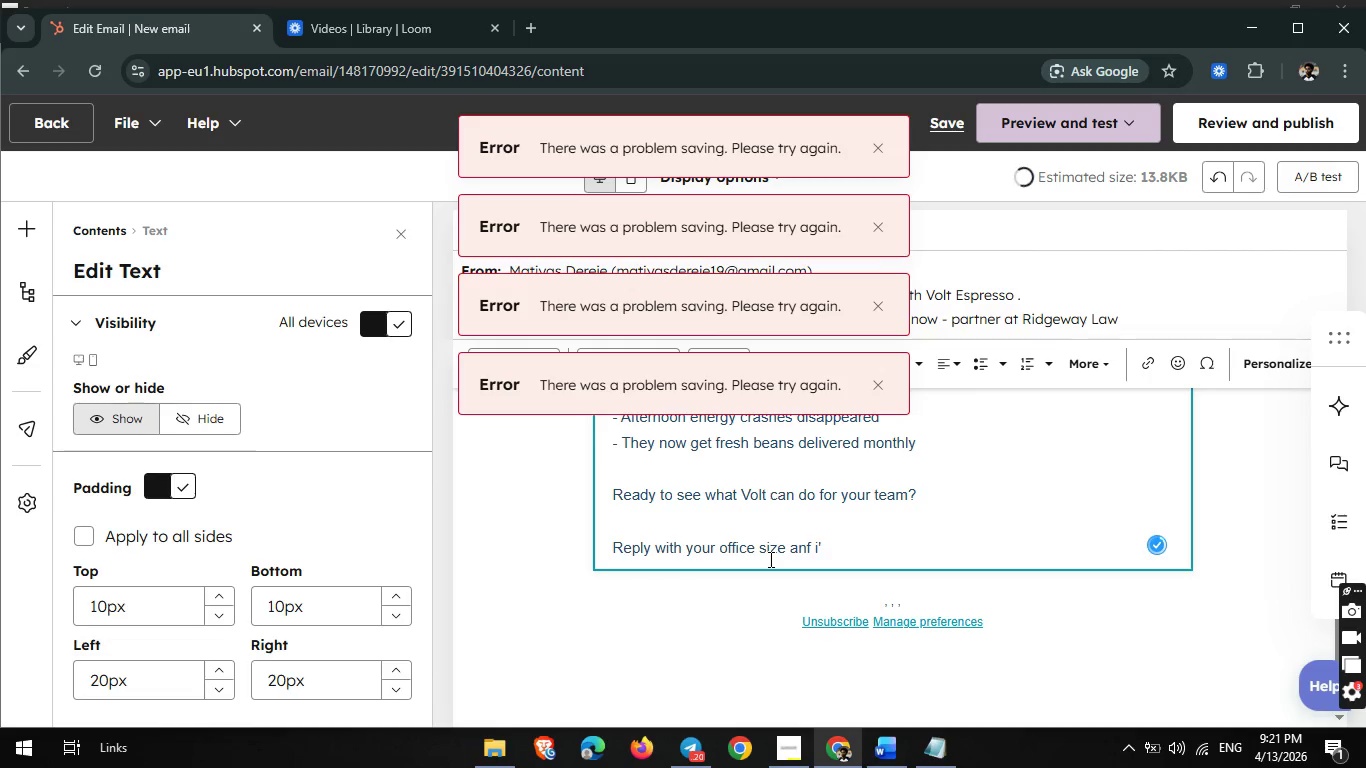 
key(Backspace)
 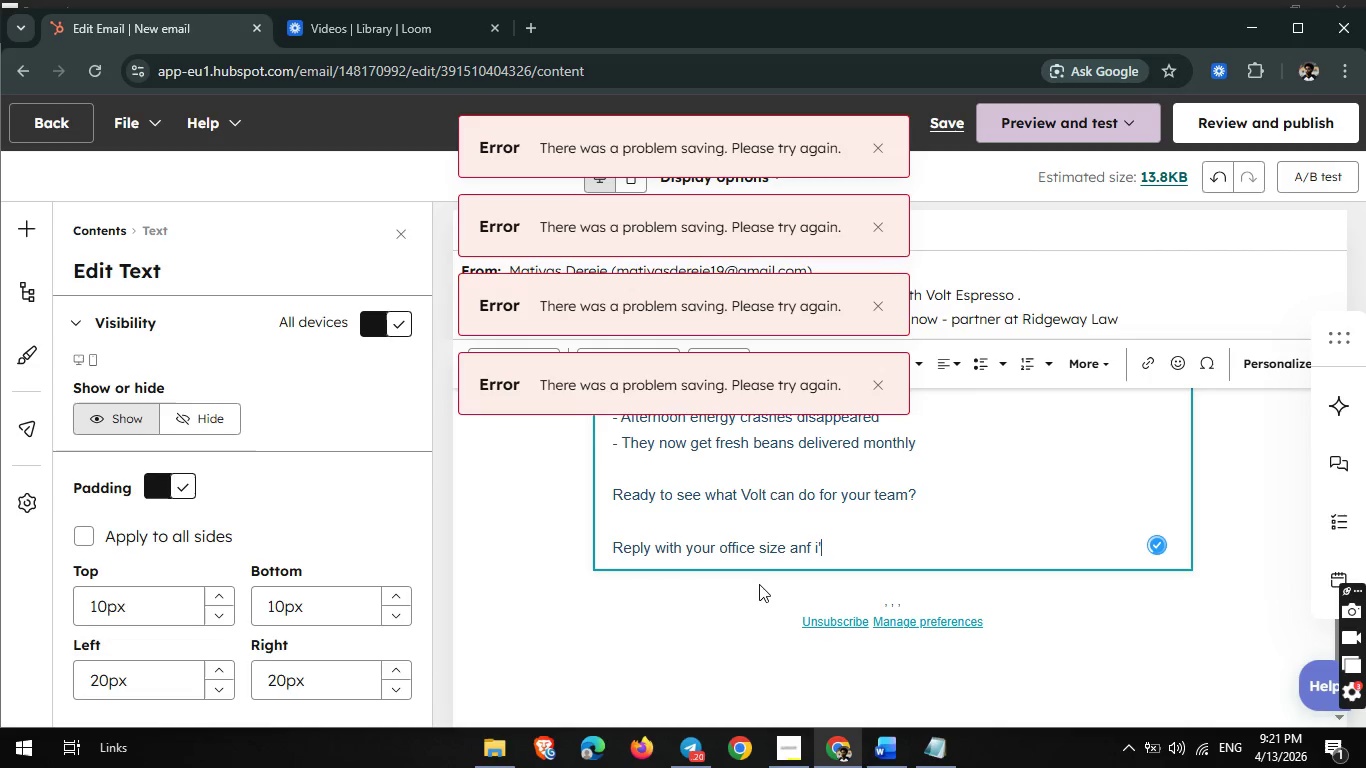 
type(ll send some sample ideas.)
 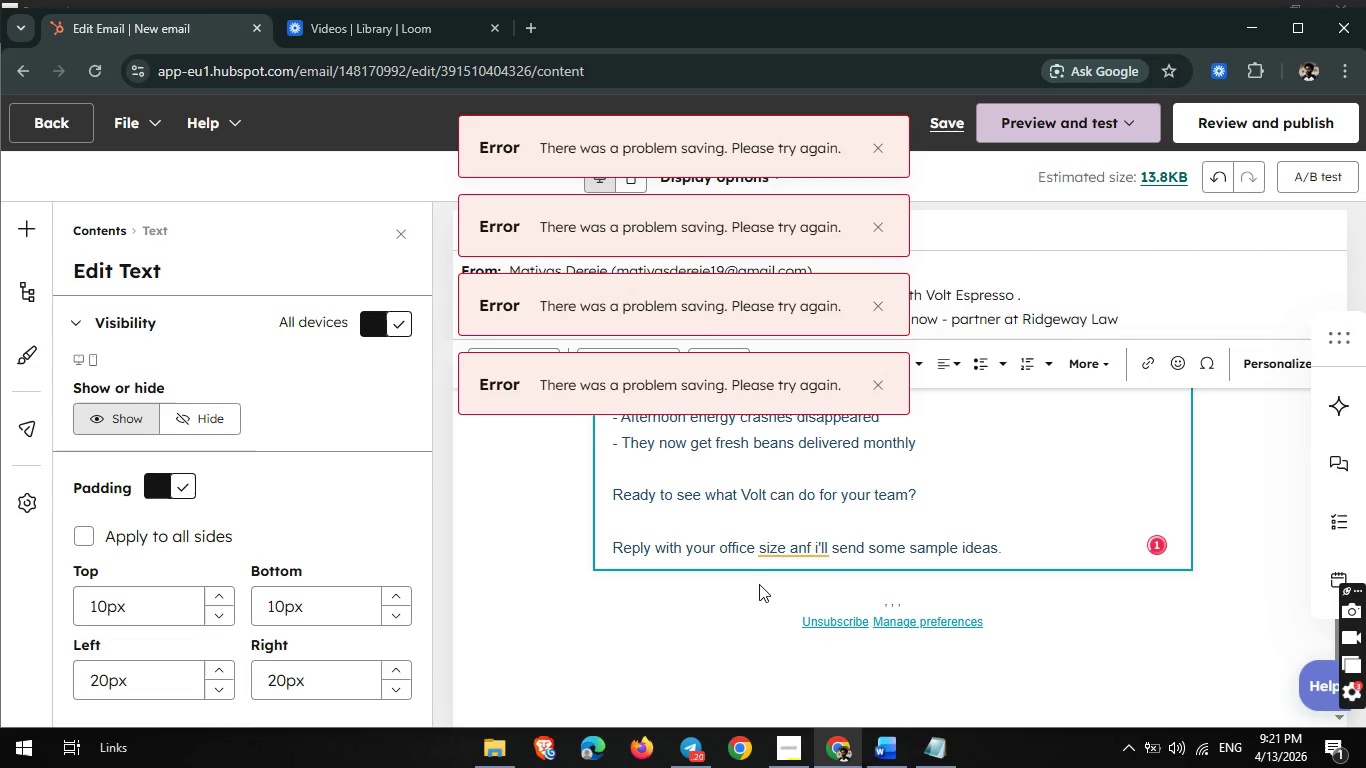 
key(Enter)
 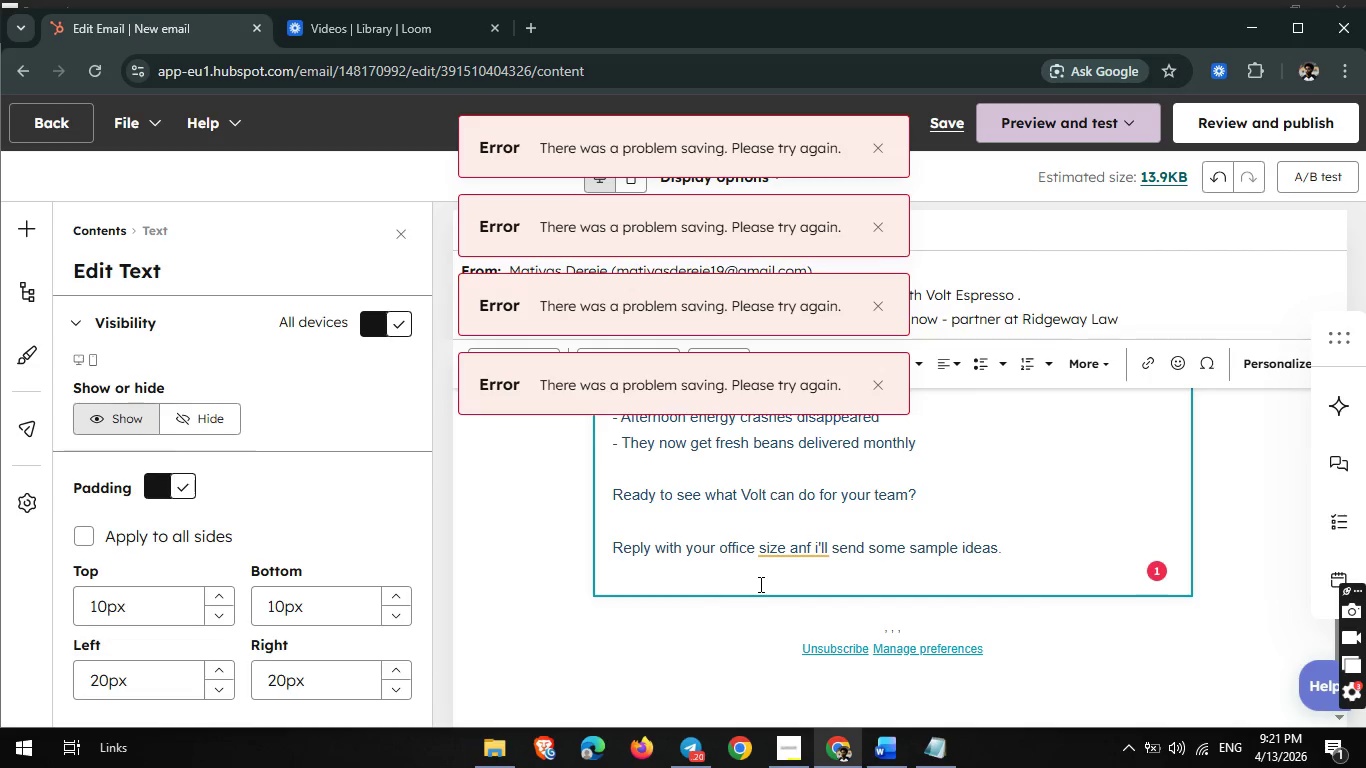 
key(Enter)
 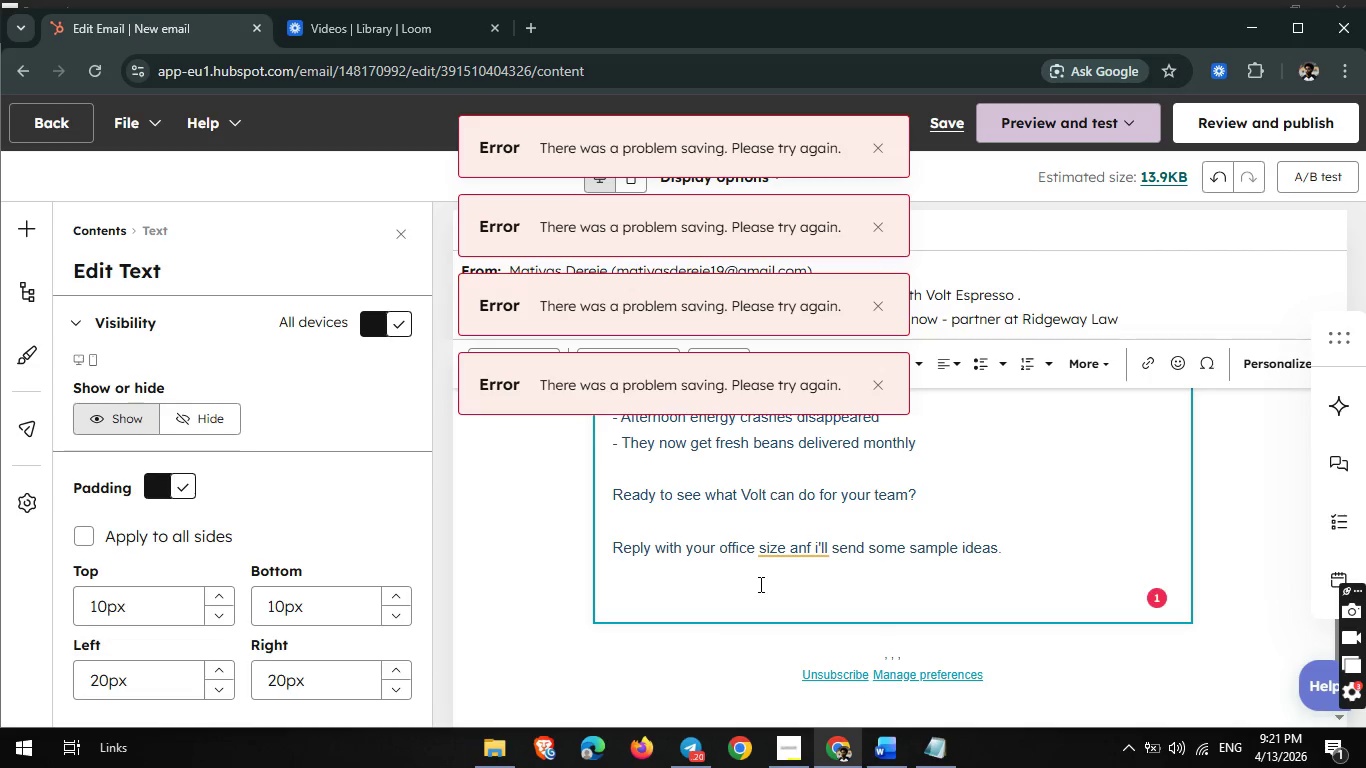 
type(shee)
key(Backspace)
key(Backspace)
key(Backspace)
key(Backspace)
type(cheers,)
 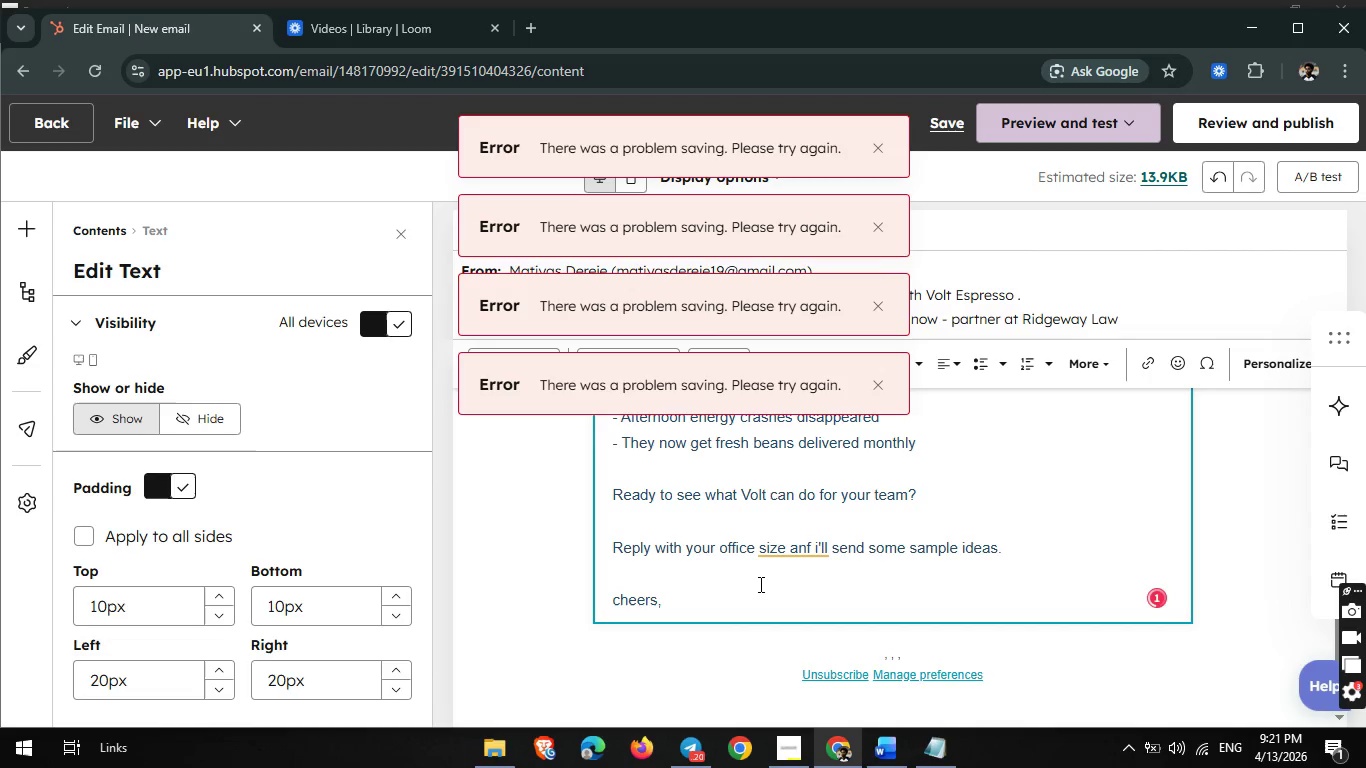 
key(Enter)
 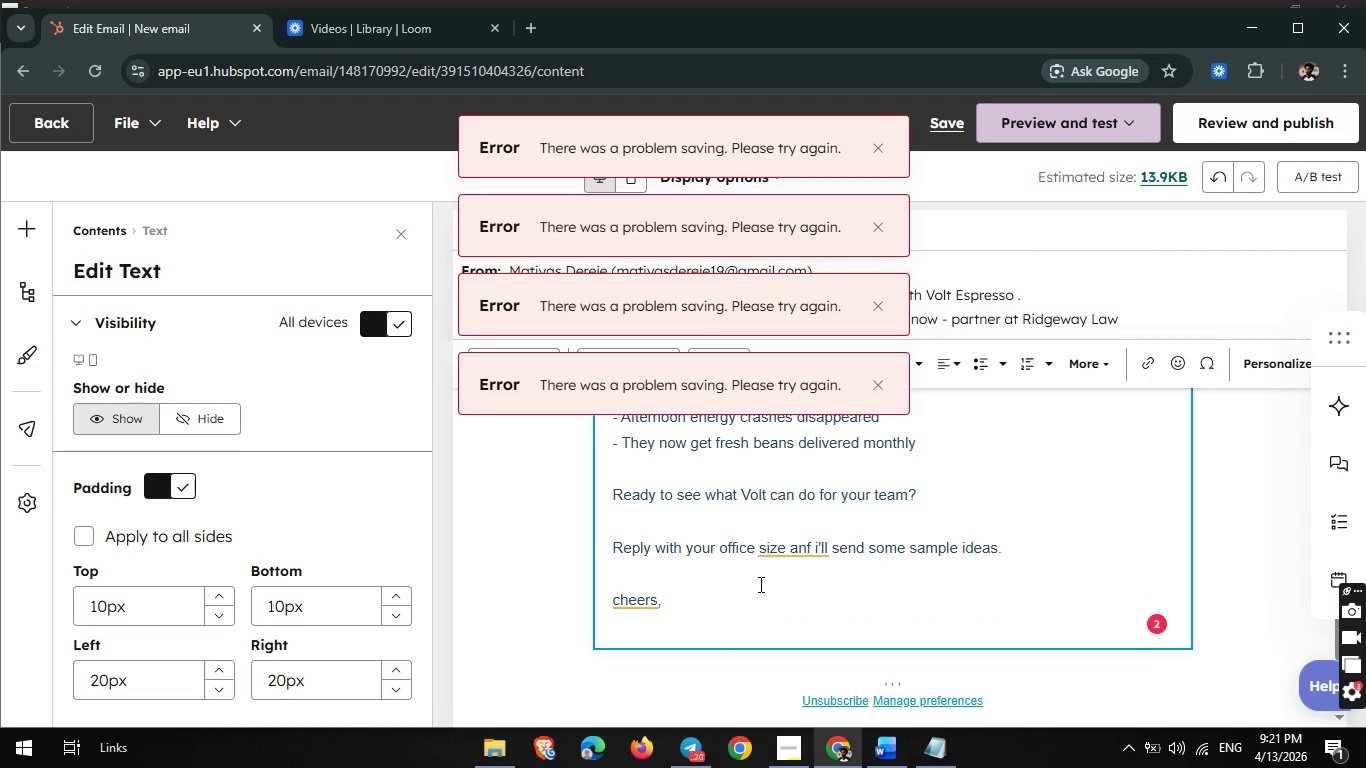 
type([ Matiyas Dereje ])
 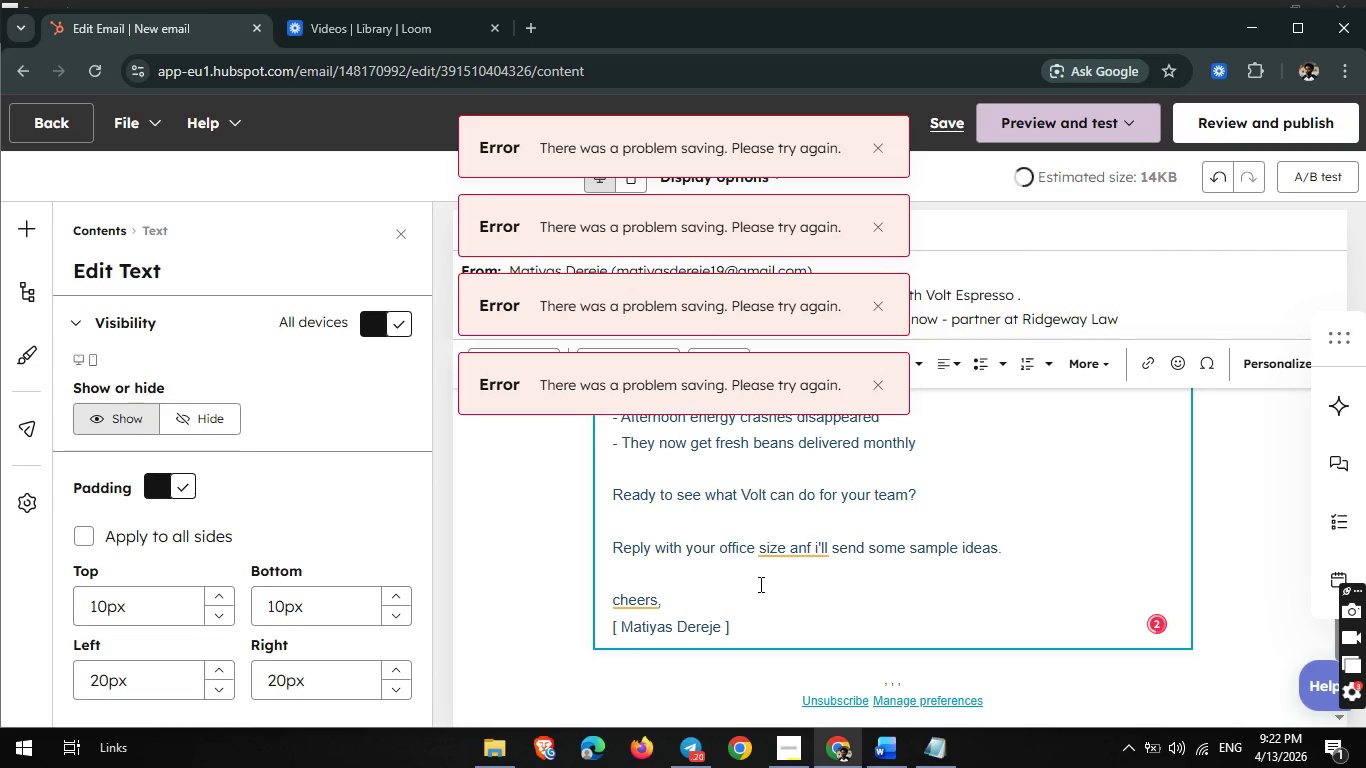 
key(Enter)
 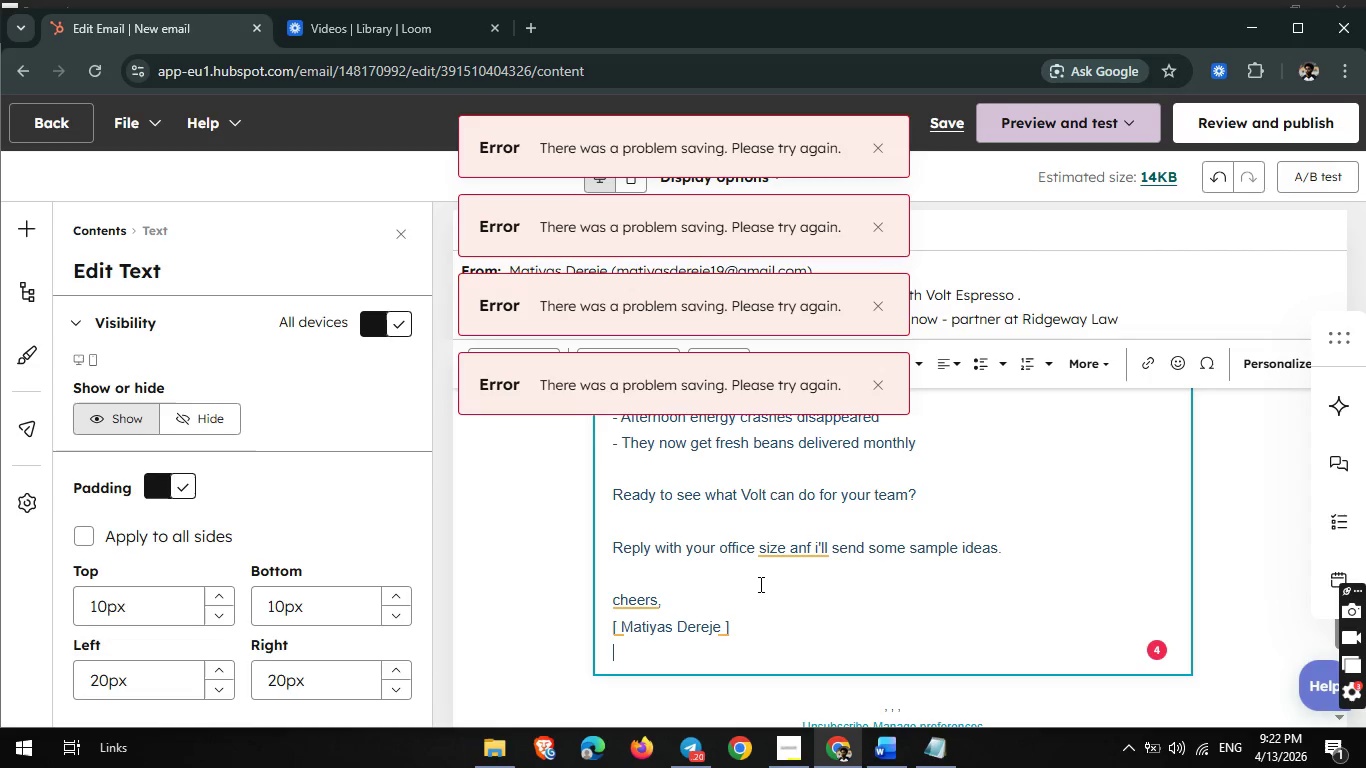 
type(Volt Espresso )
 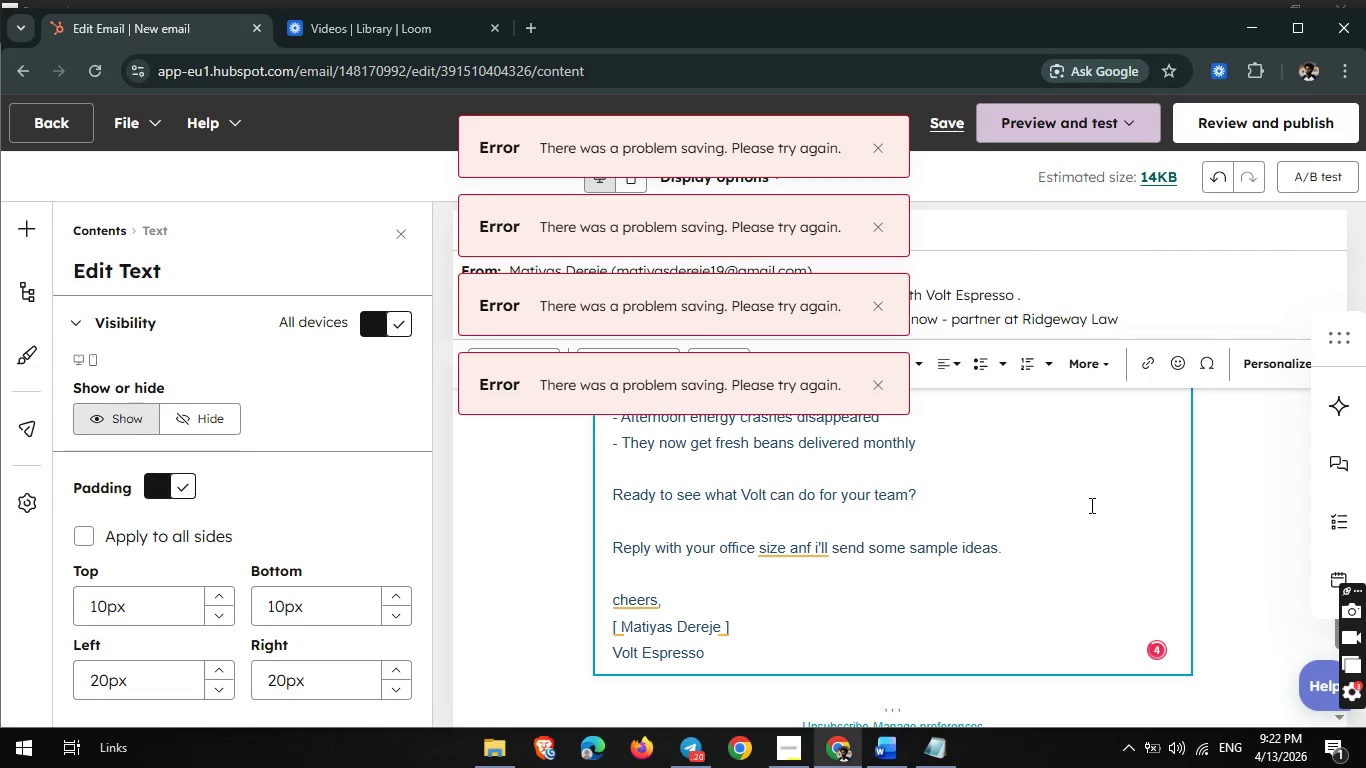 
scroll: coordinate [1090, 505], scroll_direction: up, amount: 2.0
 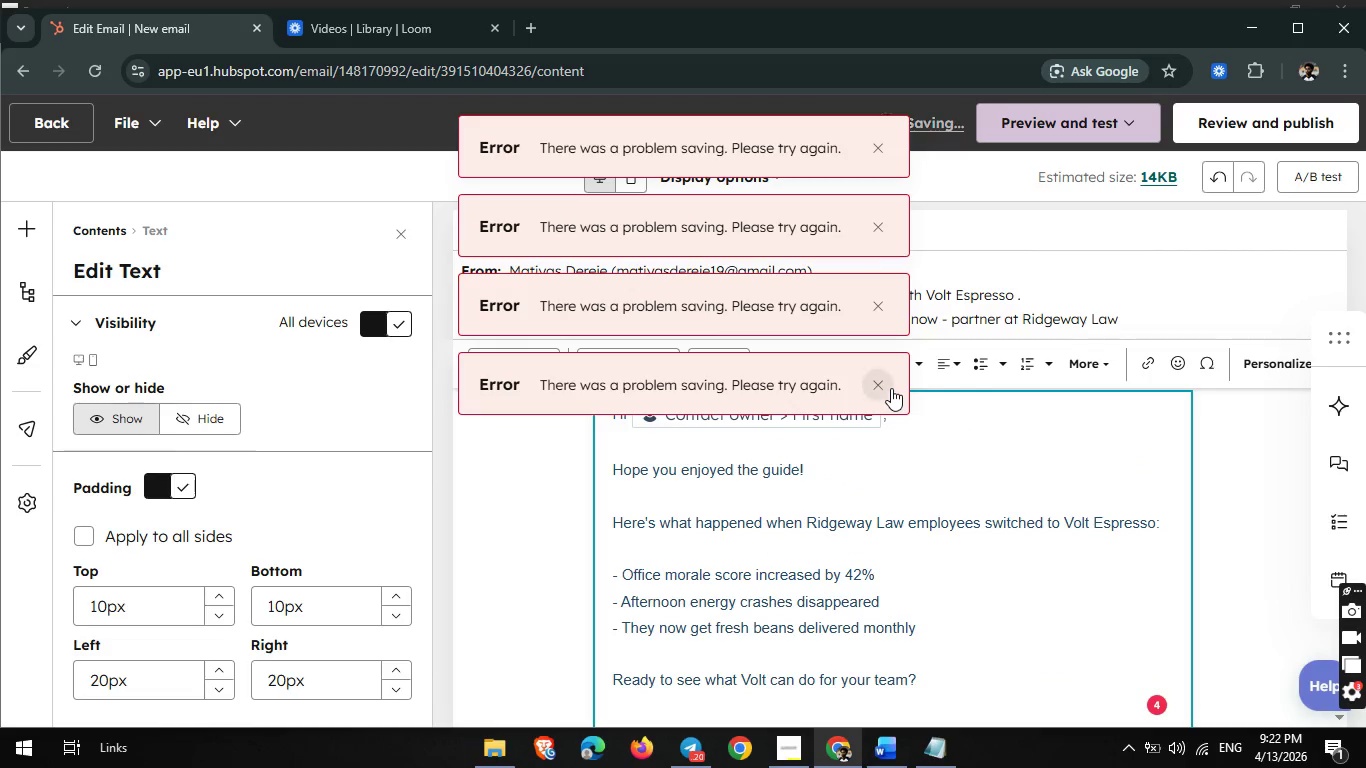 
left_click([891, 388])
 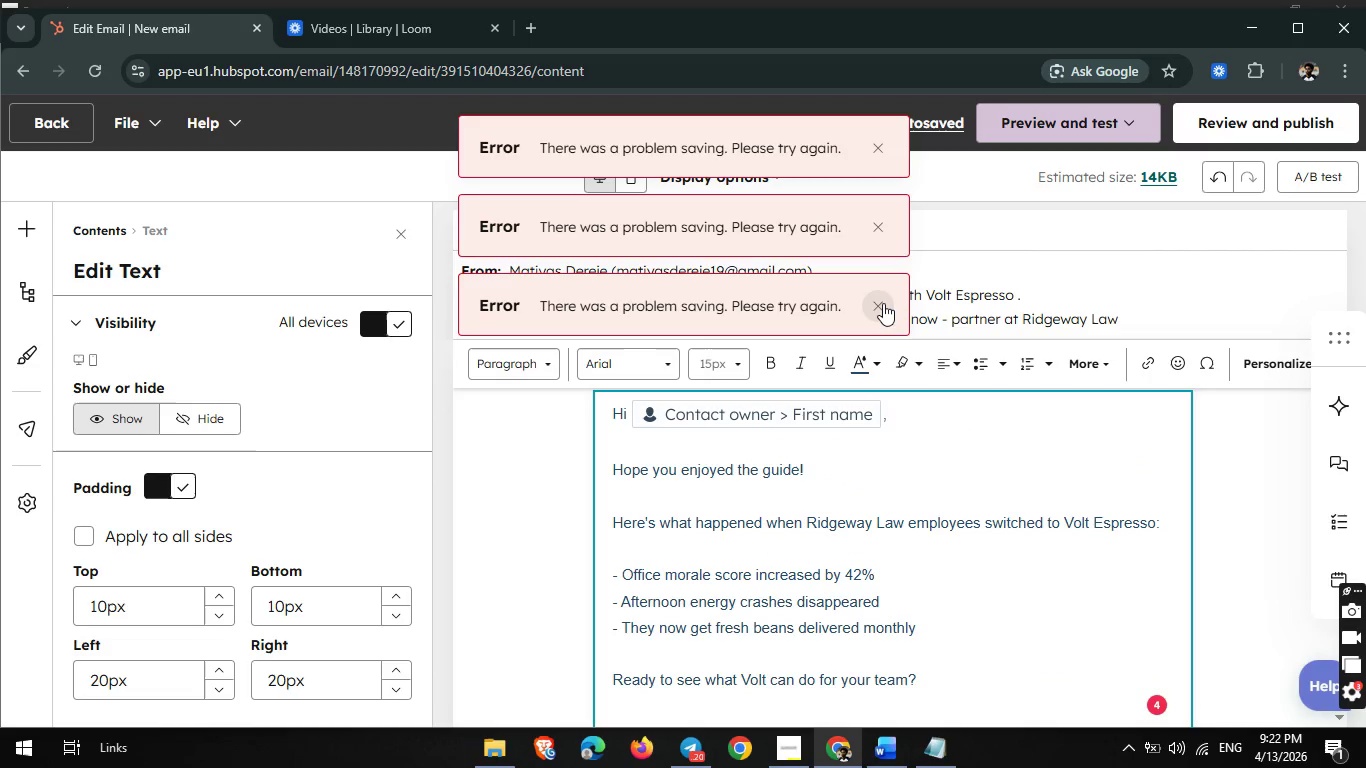 
left_click([882, 303])
 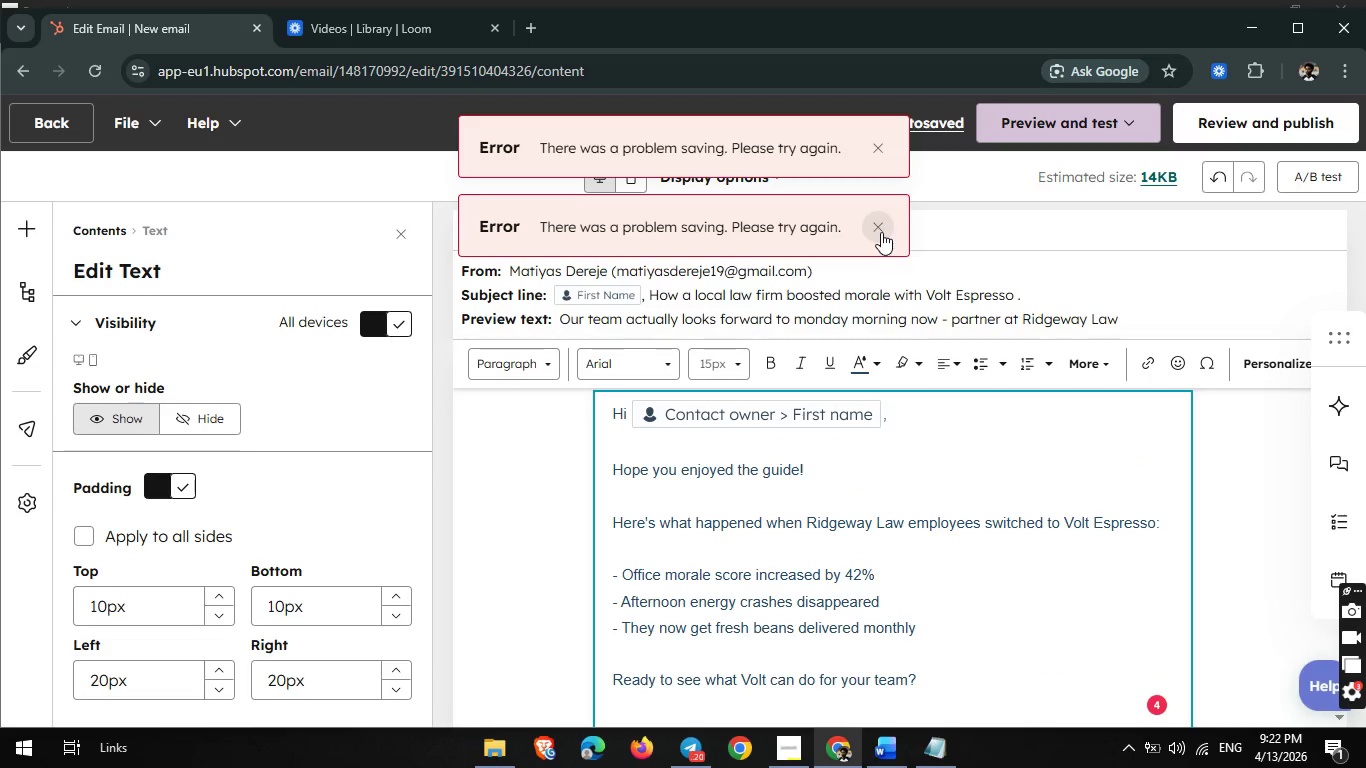 
left_click([881, 232])
 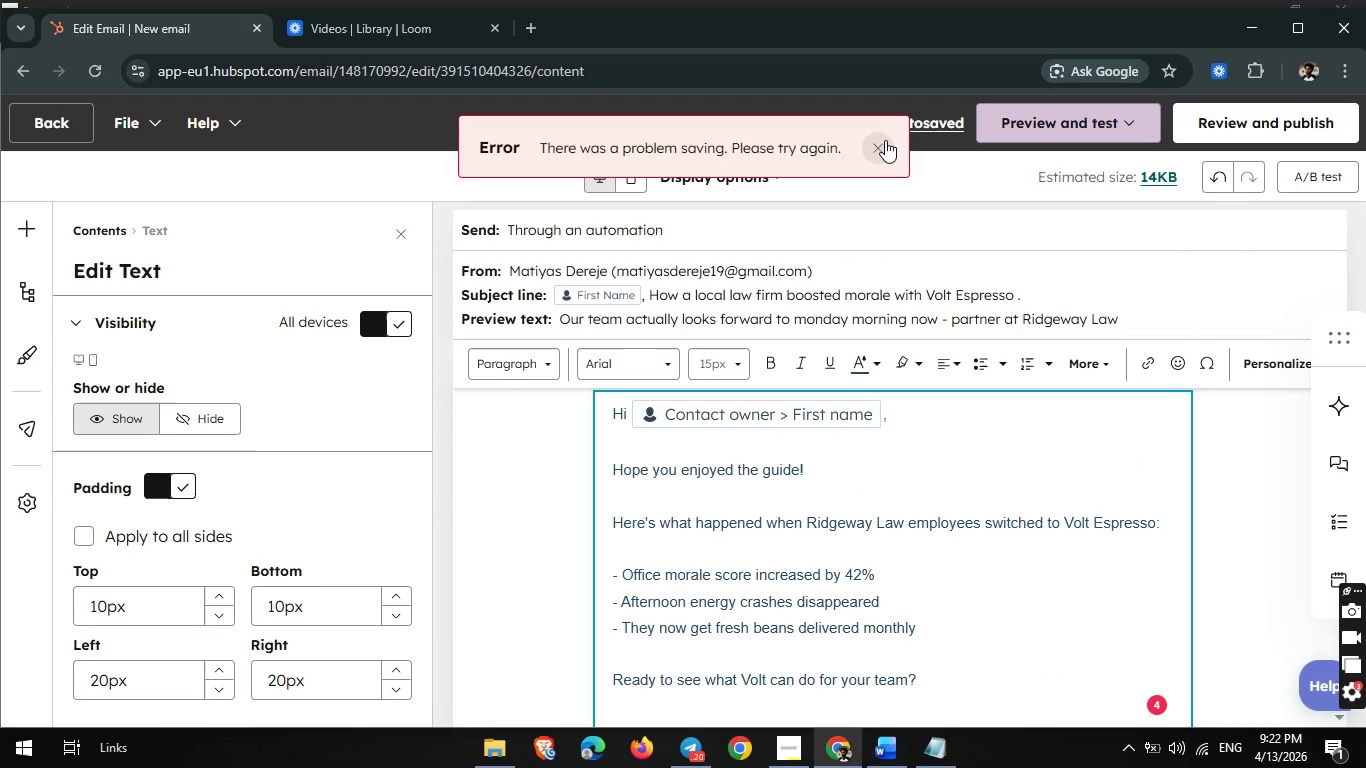 
left_click([885, 140])
 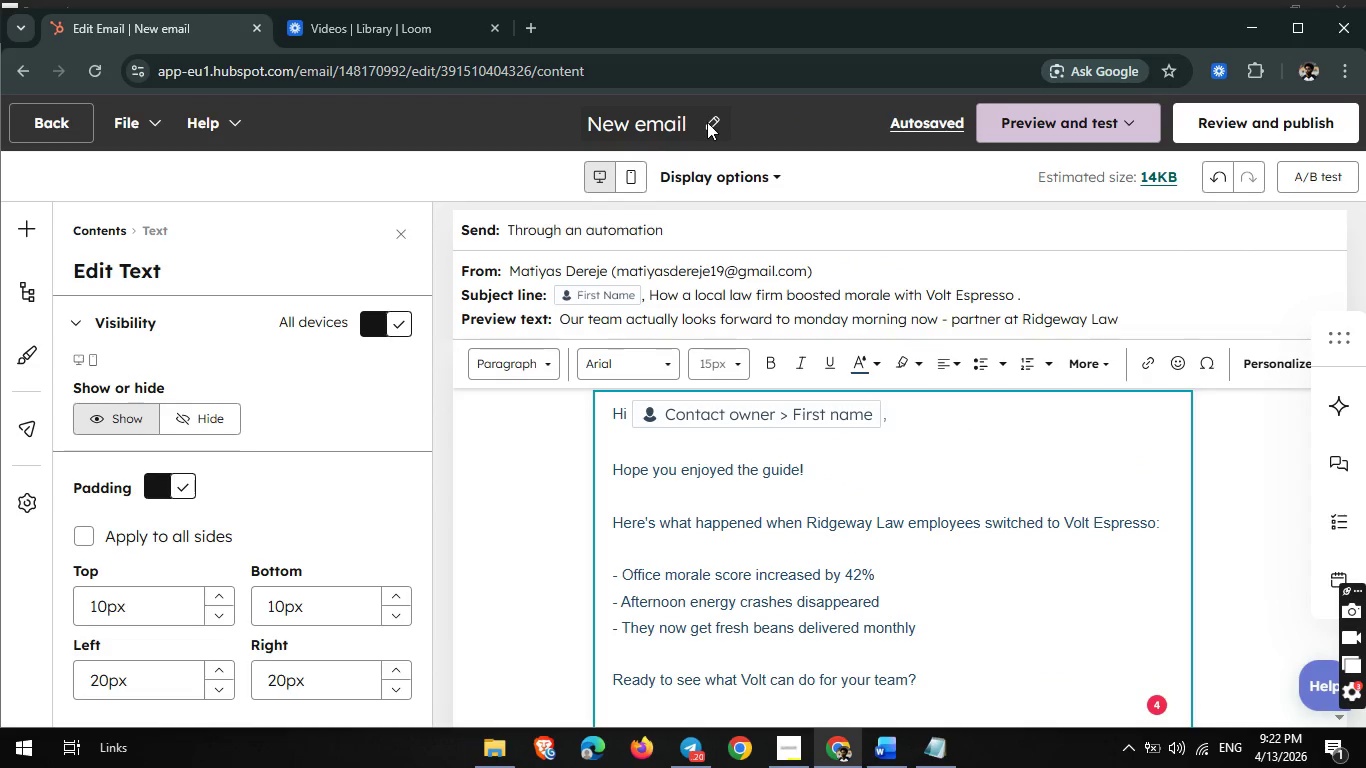 
left_click([707, 122])
 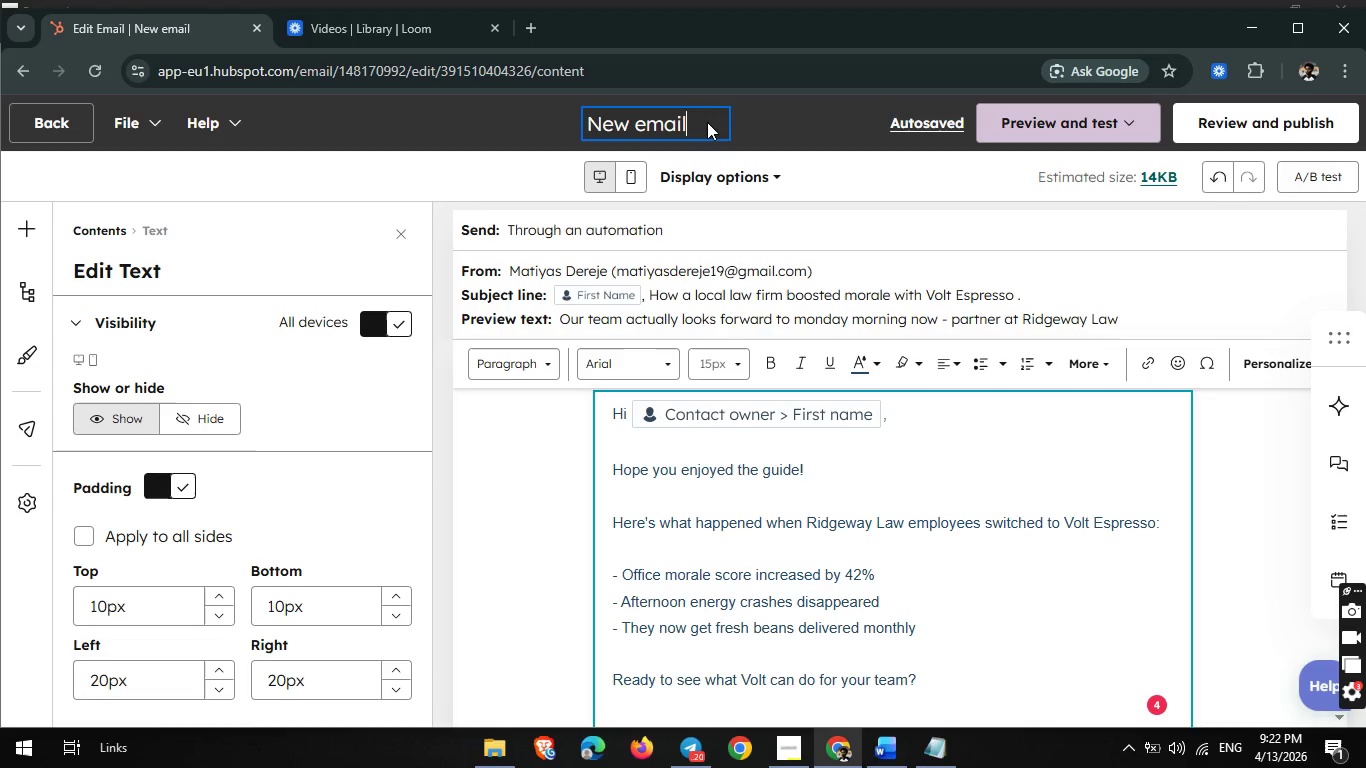 
wait(5.39)
 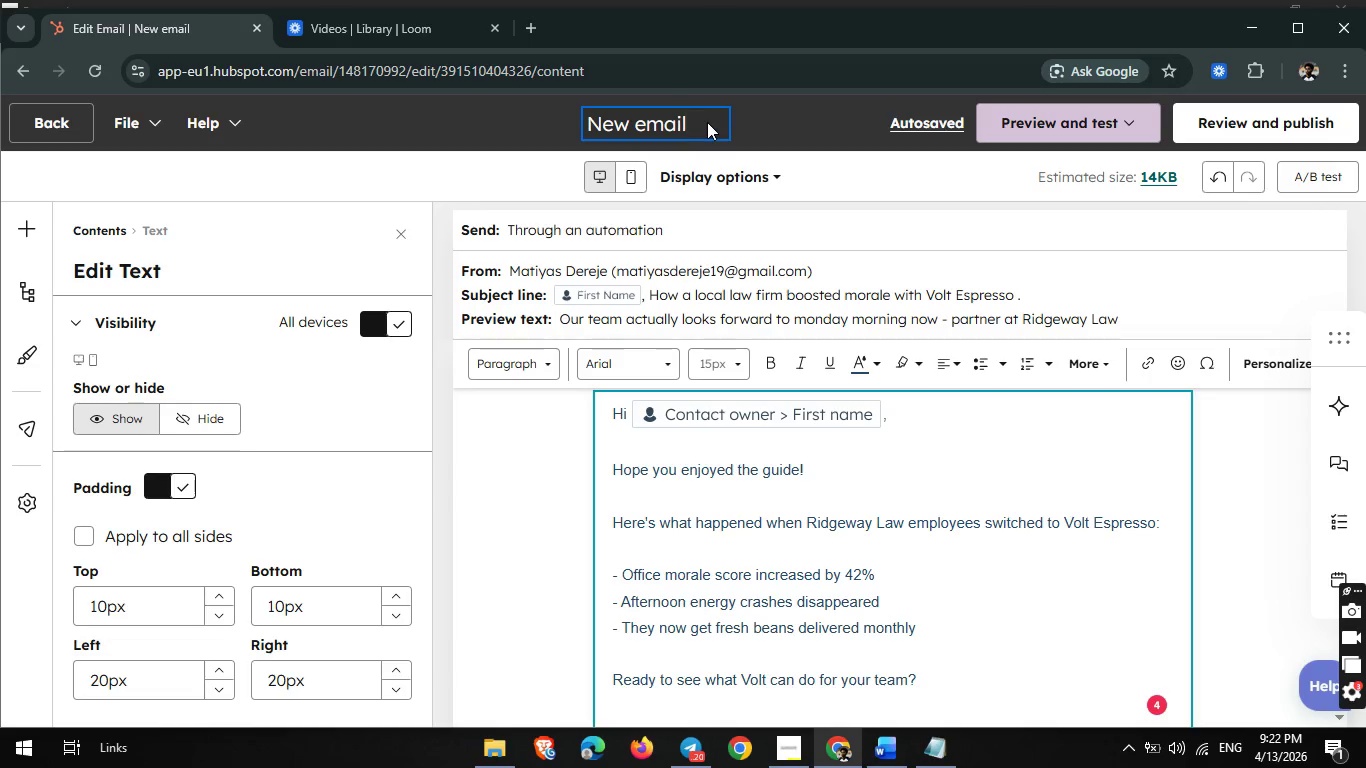 
key(Backspace)
key(Backspace)
key(Backspace)
key(Backspace)
key(Backspace)
key(Backspace)
key(Backspace)
key(Backspace)
key(Backspace)
type(Social Proof)
 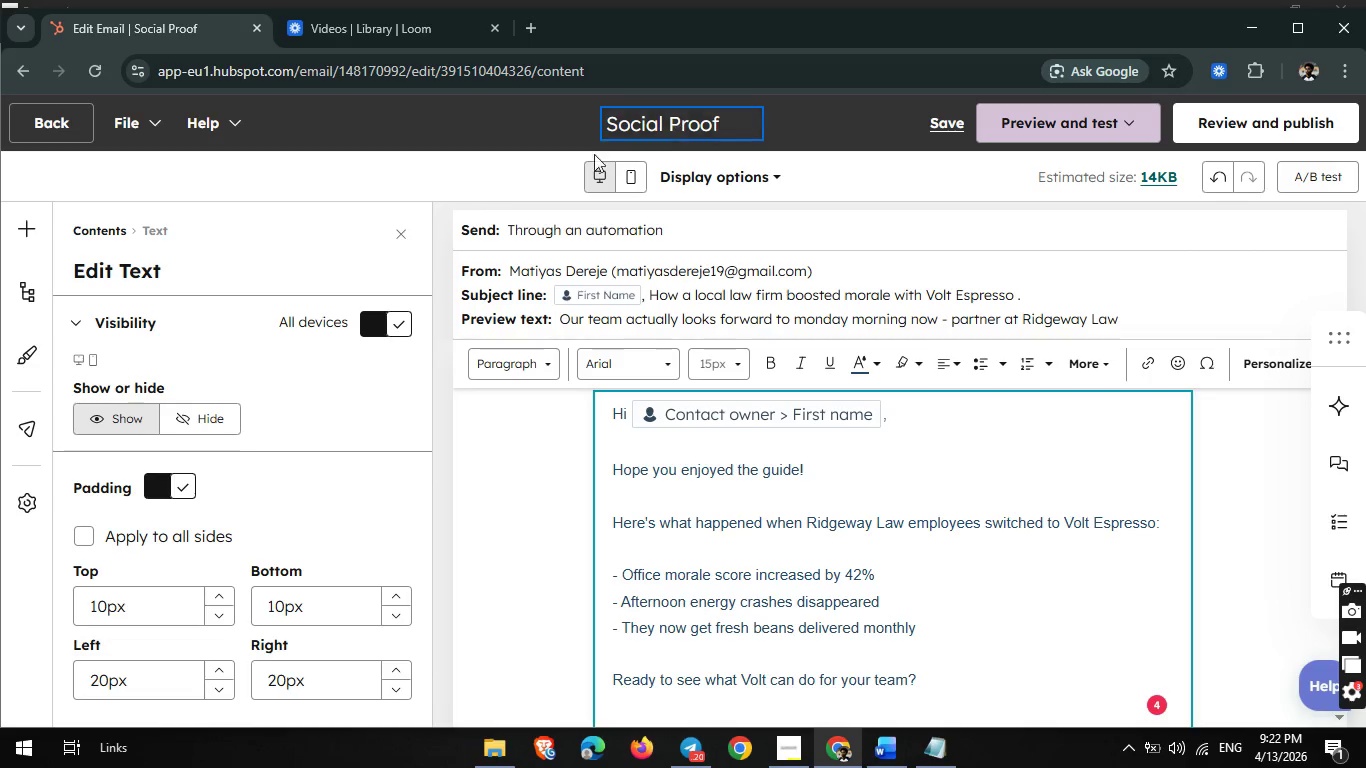 
left_click([947, 122])
 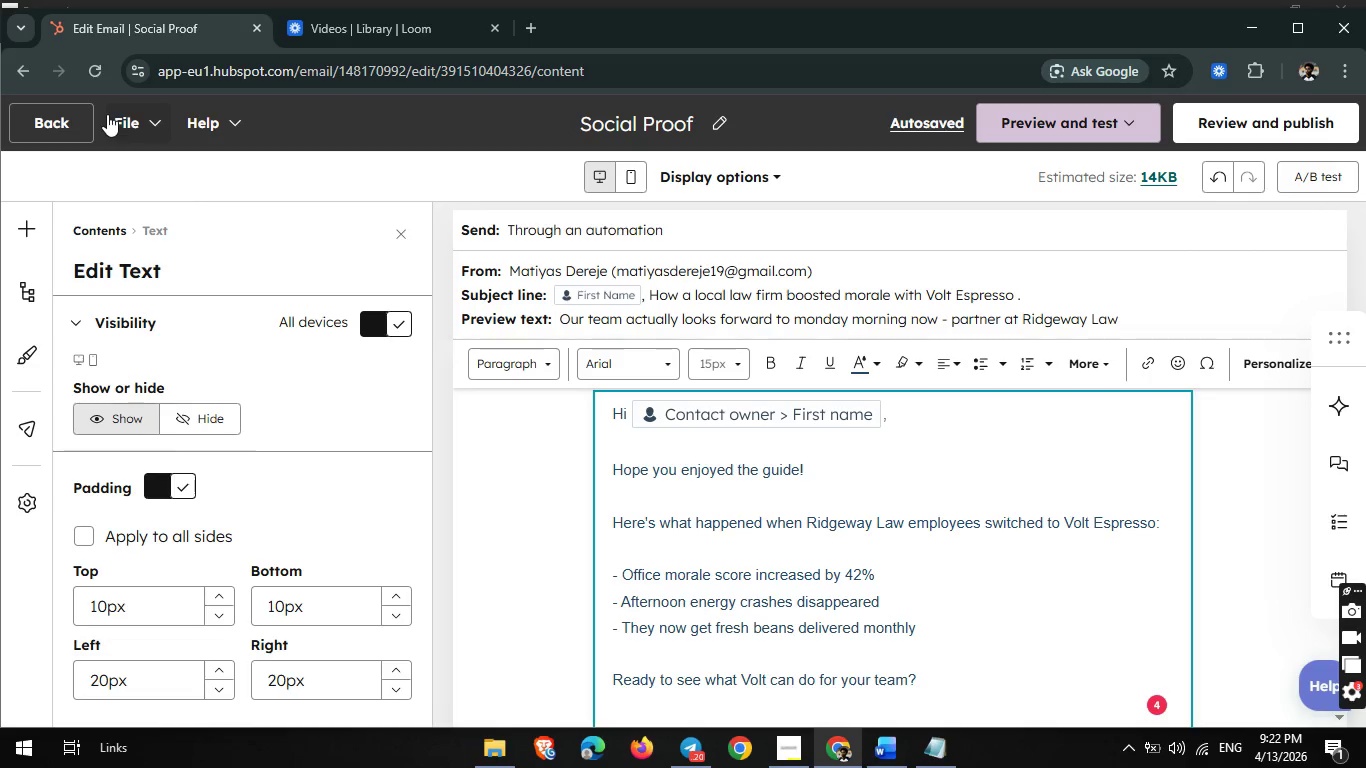 
wait(7.28)
 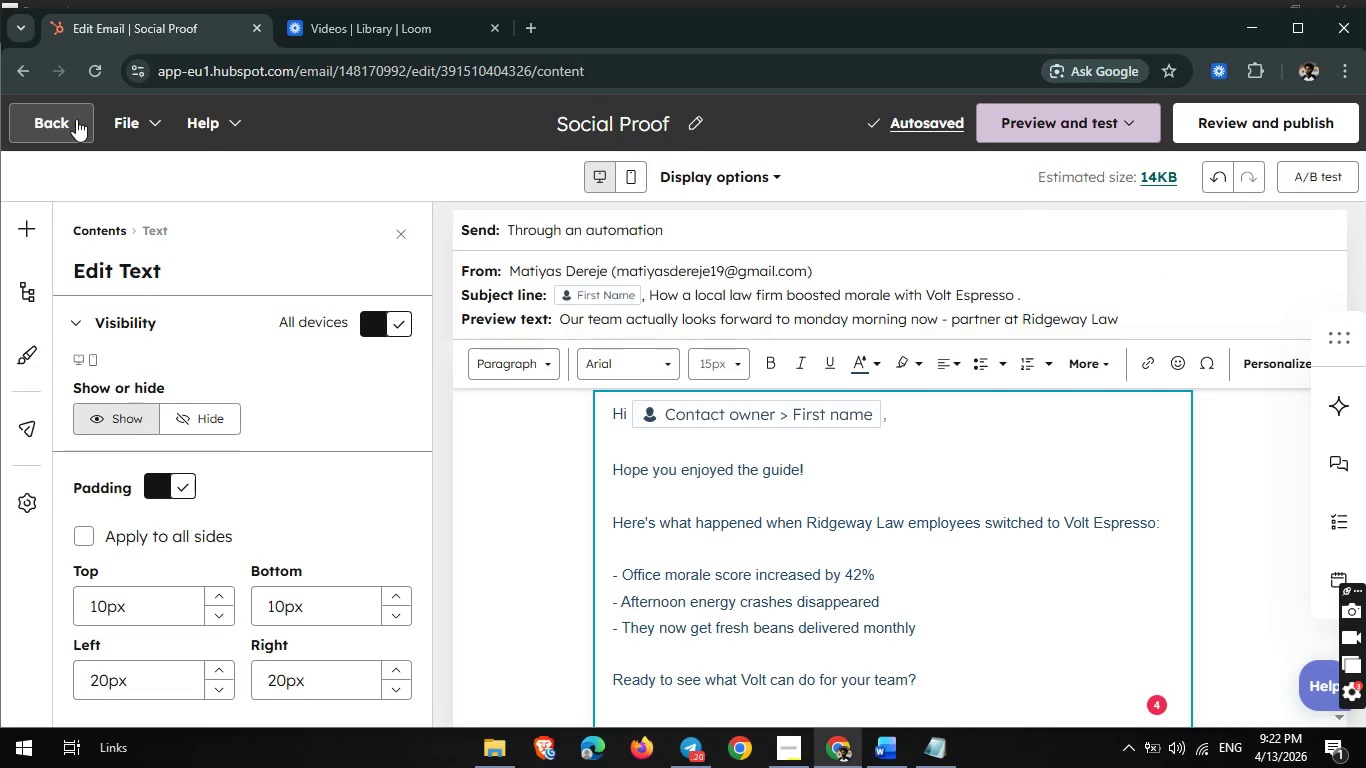 
left_click([55, 113])
 